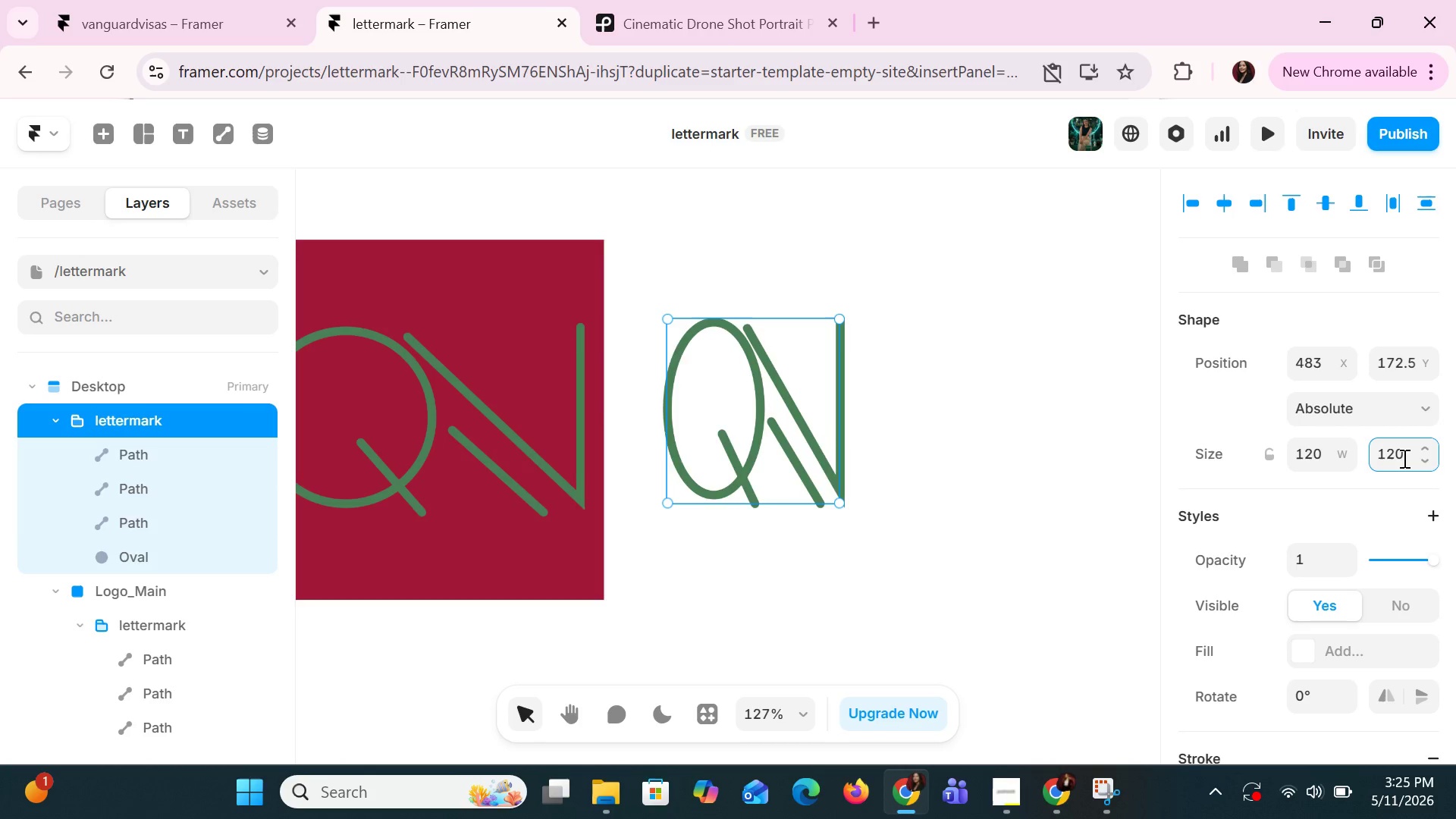 
key(Enter)
 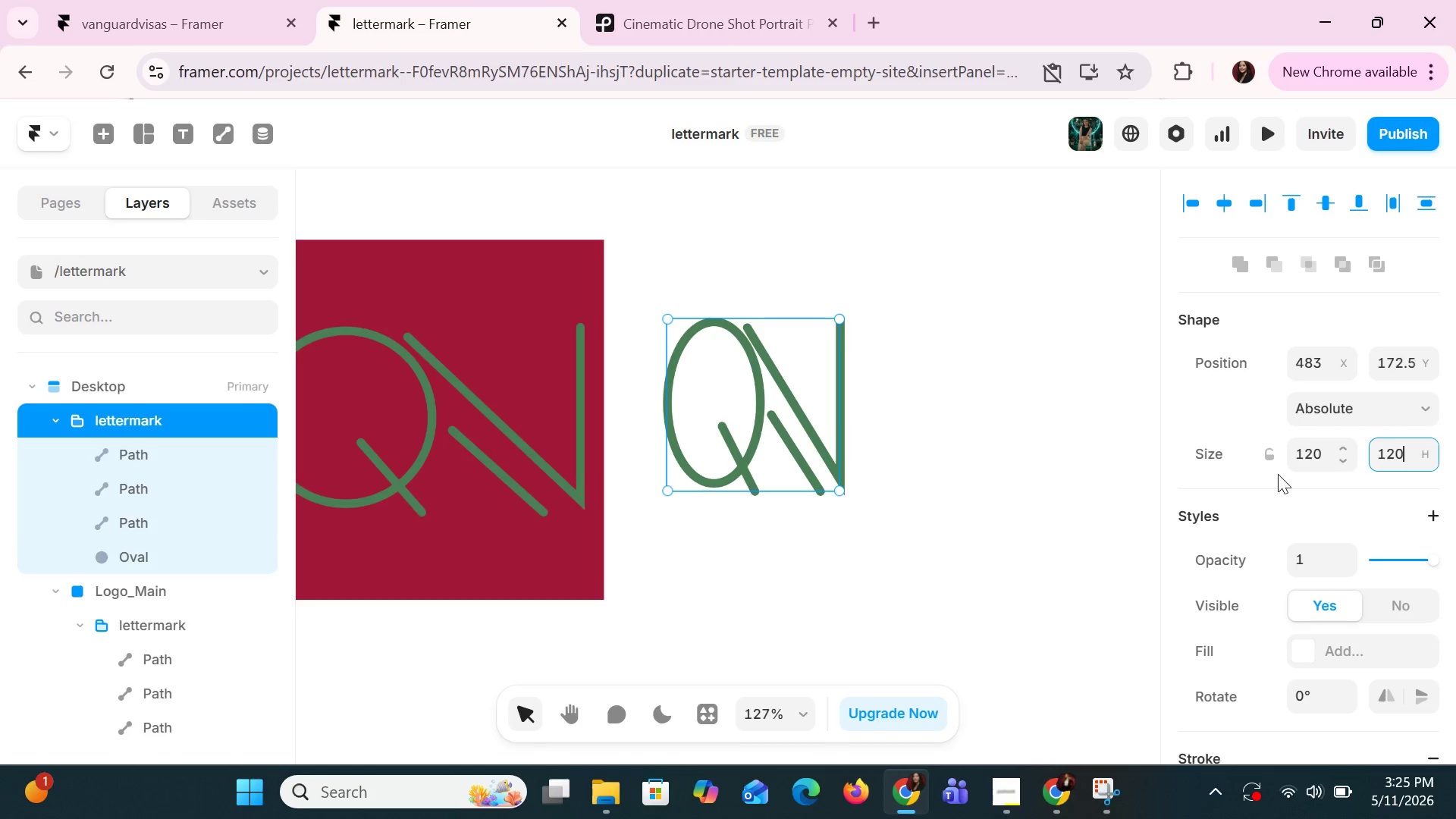 
left_click([1106, 469])
 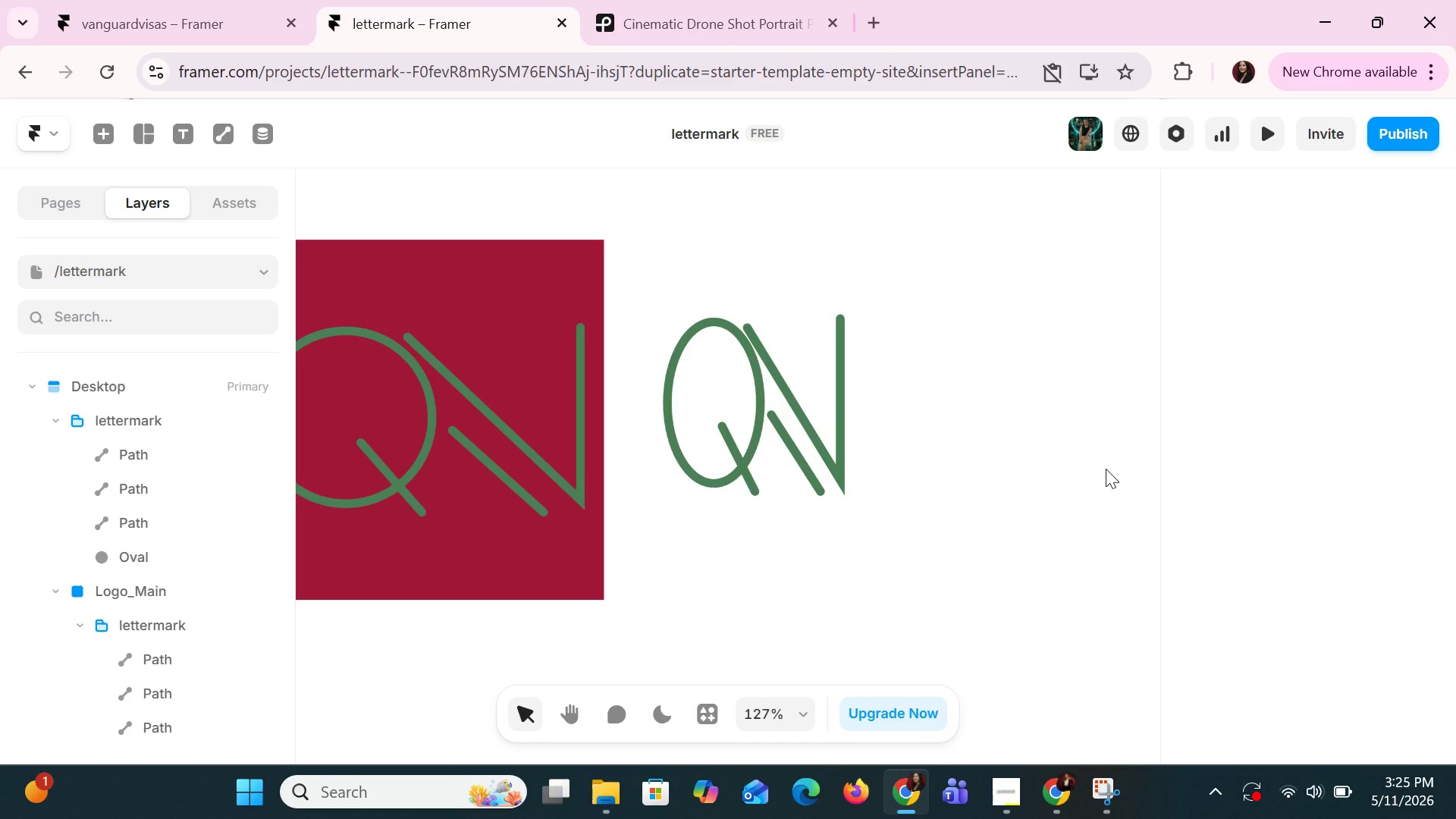 
wait(6.78)
 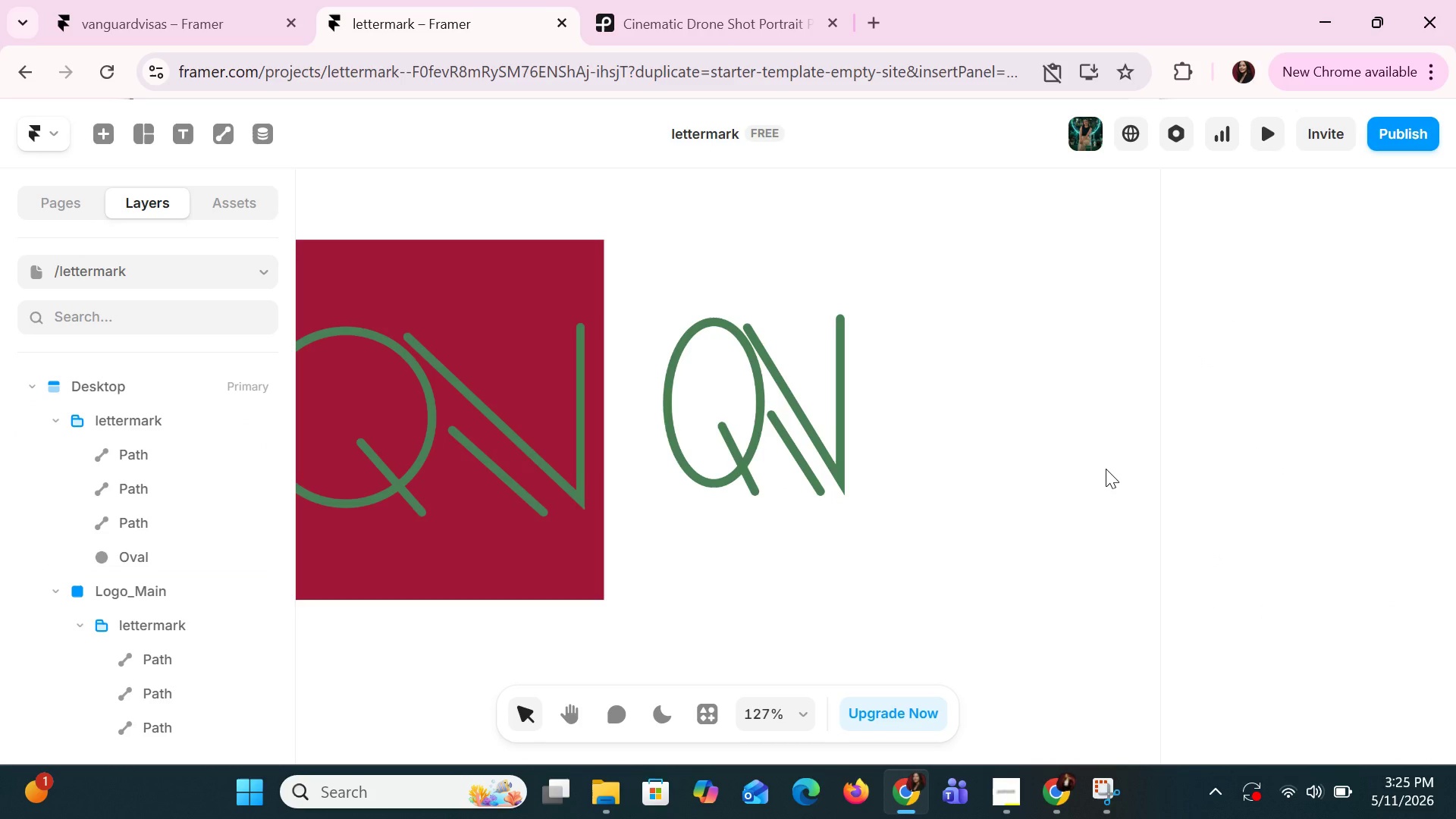 
left_click([768, 413])
 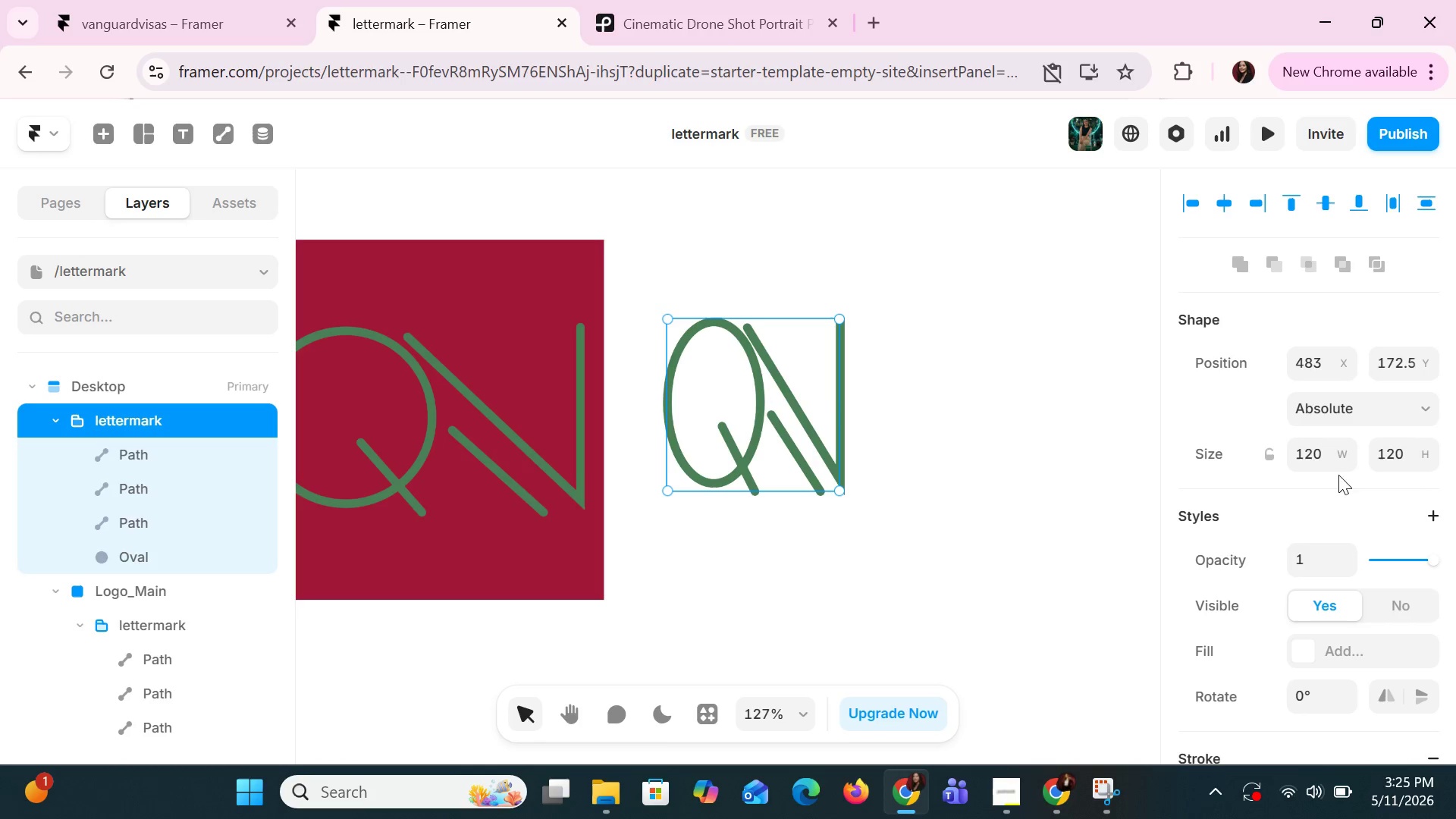 
left_click([1320, 456])
 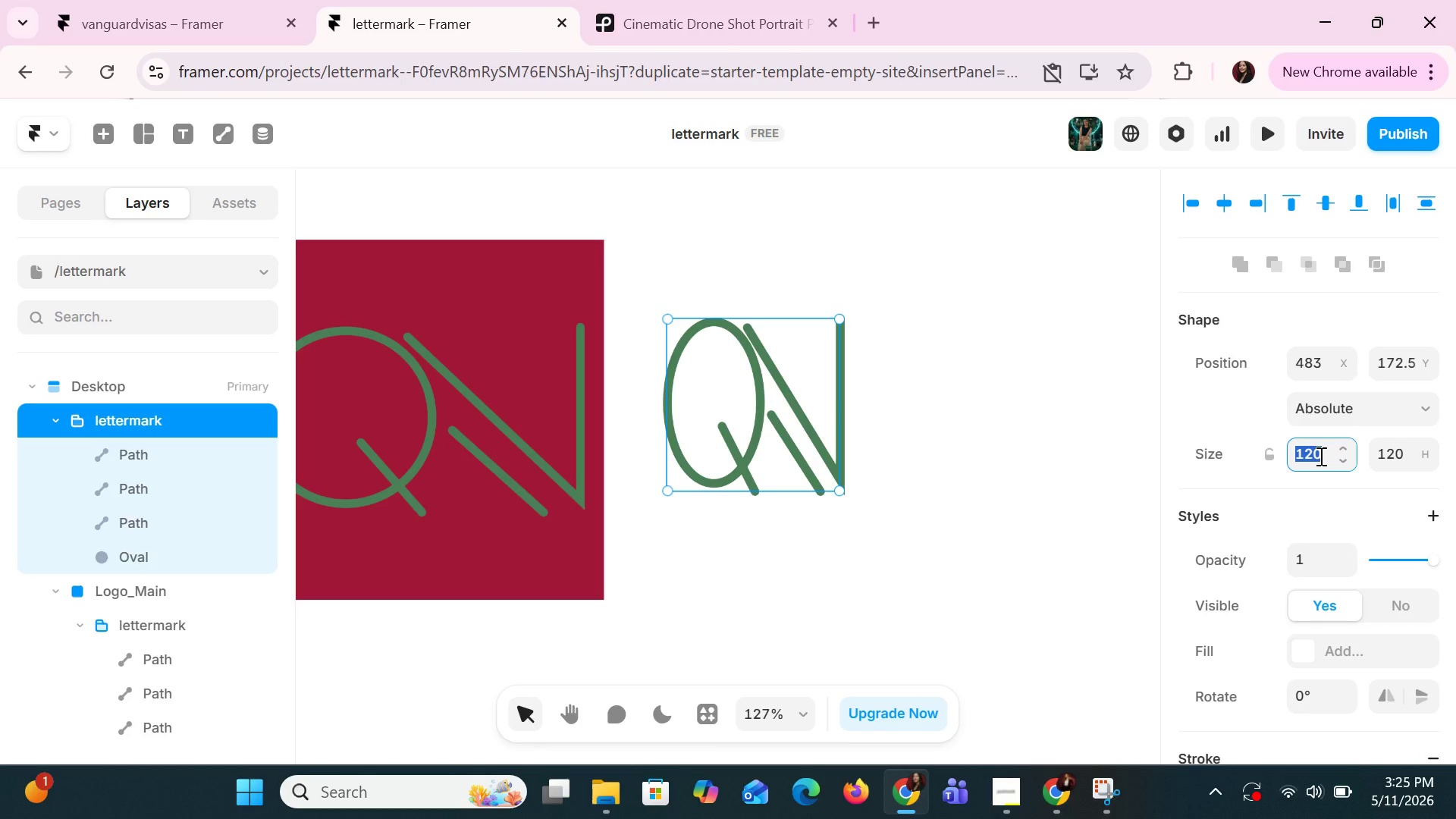 
type(250)
 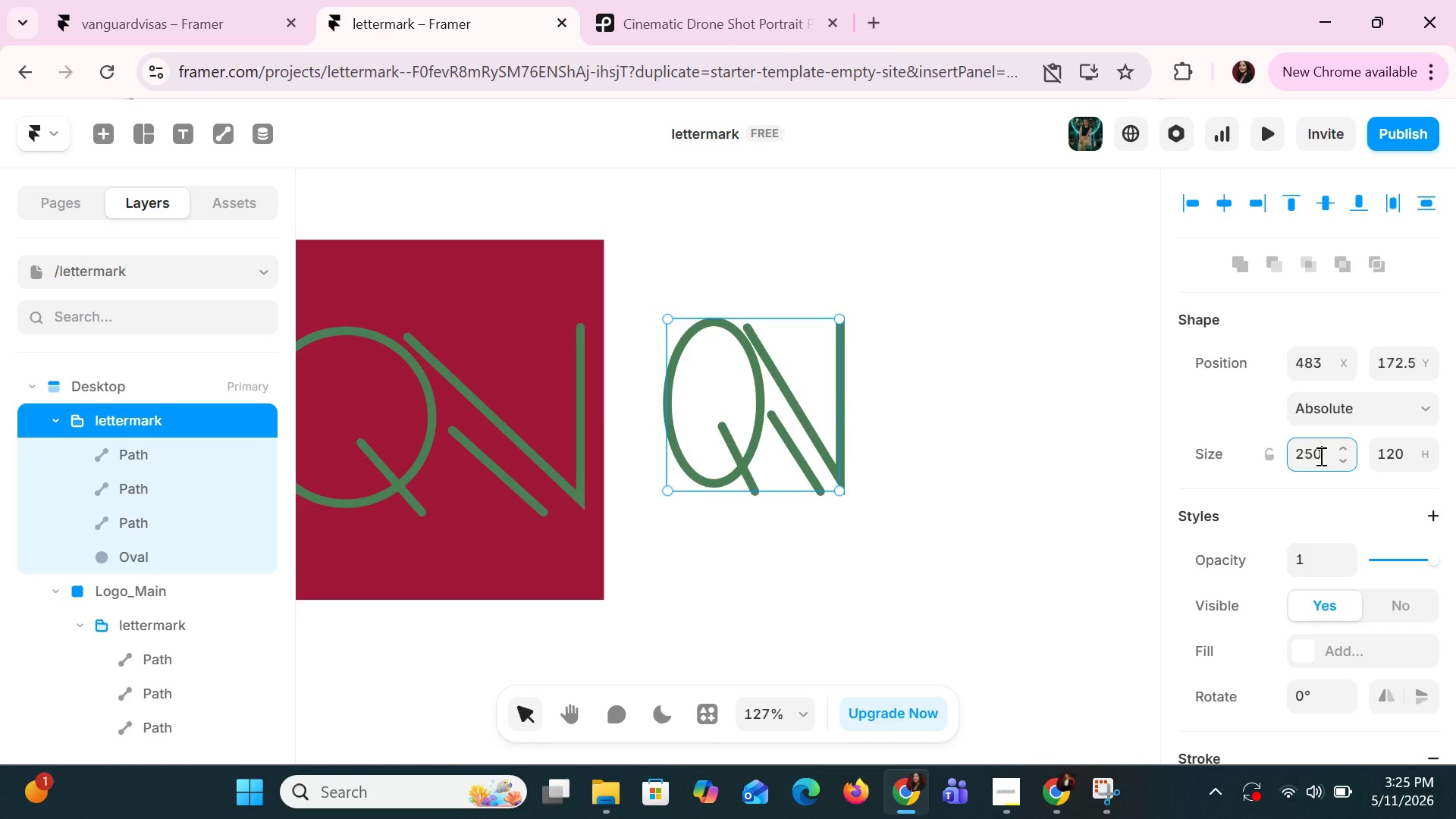 
key(Enter)
 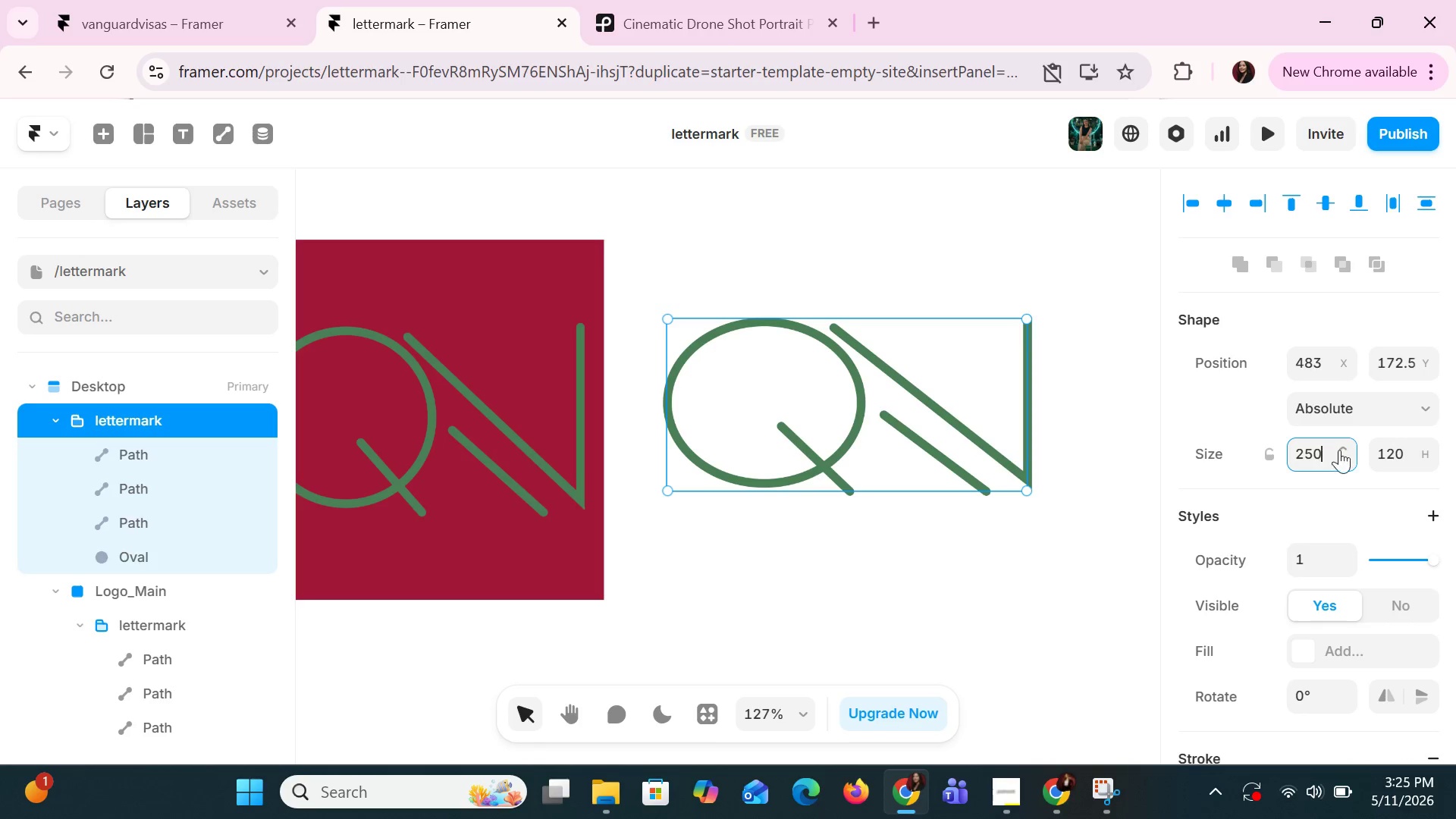 
left_click([1374, 446])
 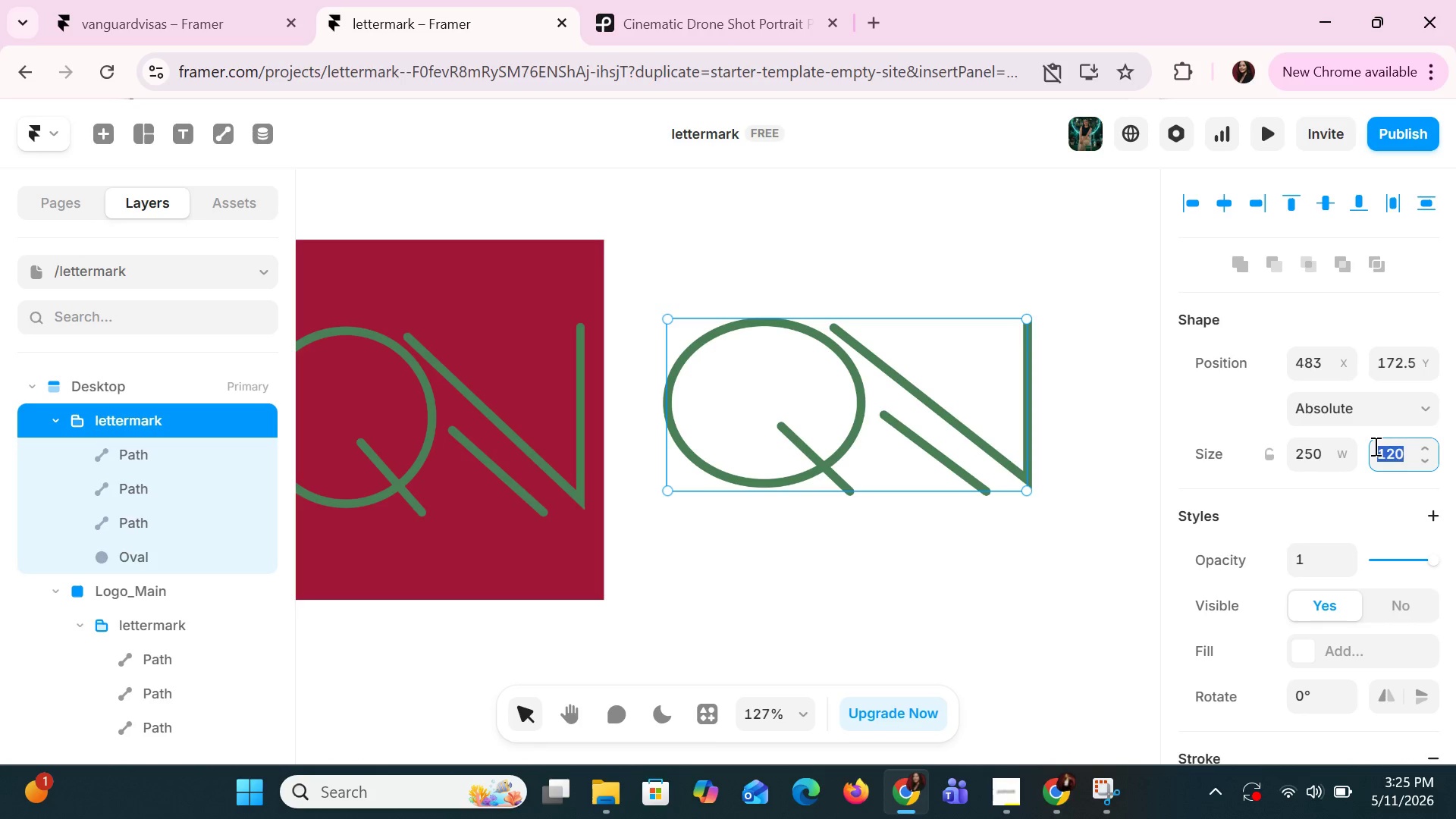 
type(250)
 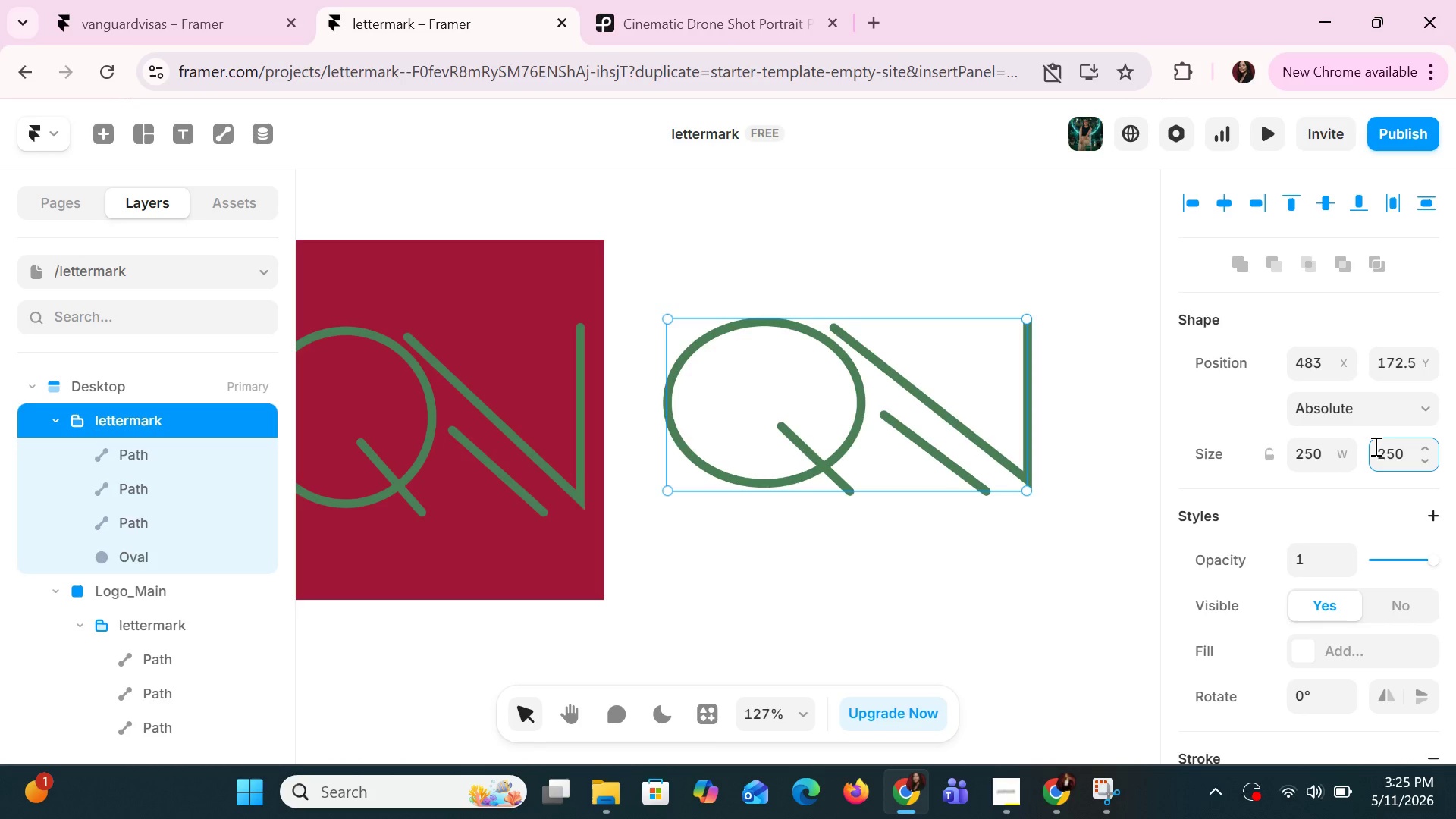 
key(Enter)
 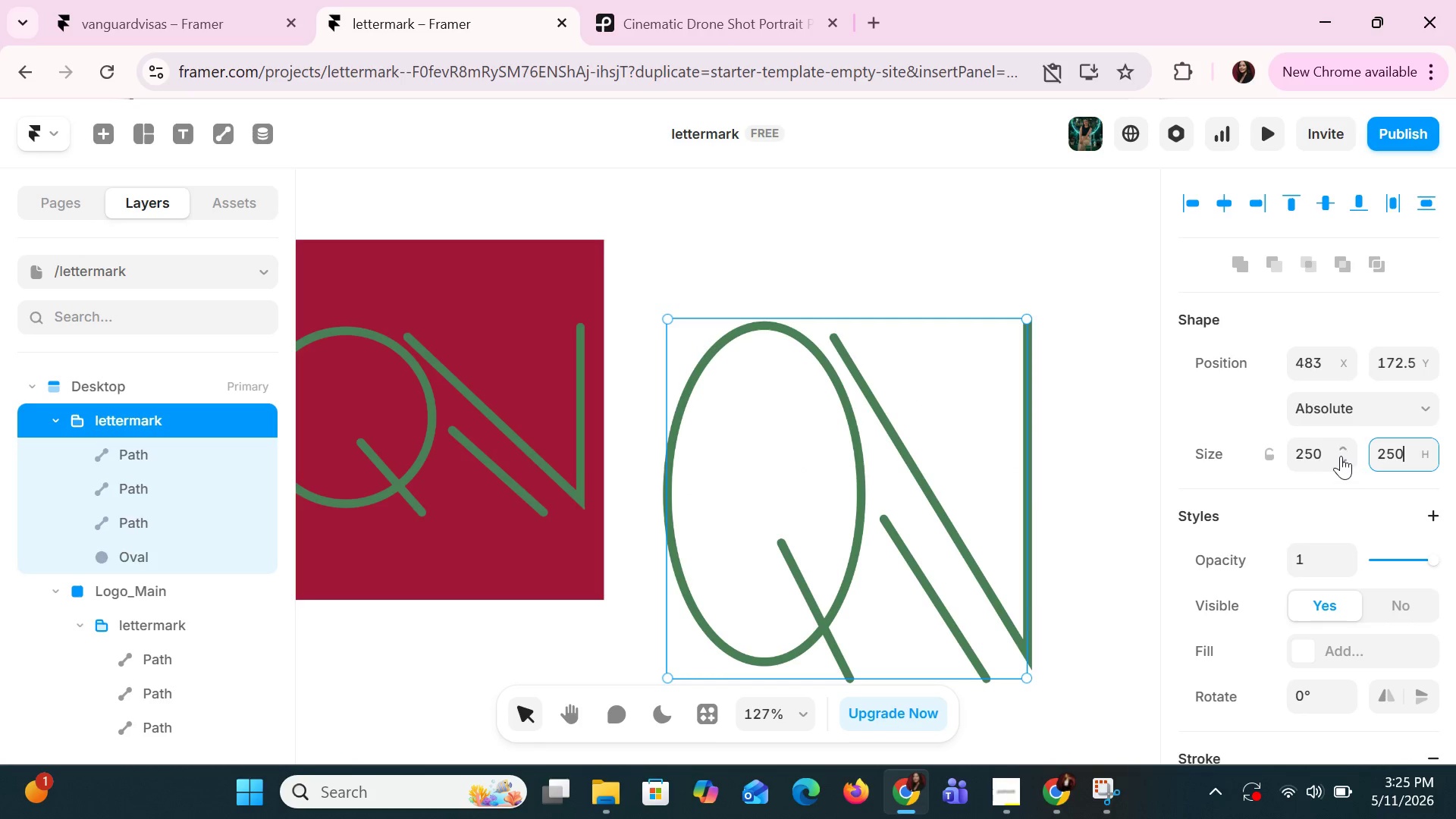 
left_click([1339, 454])
 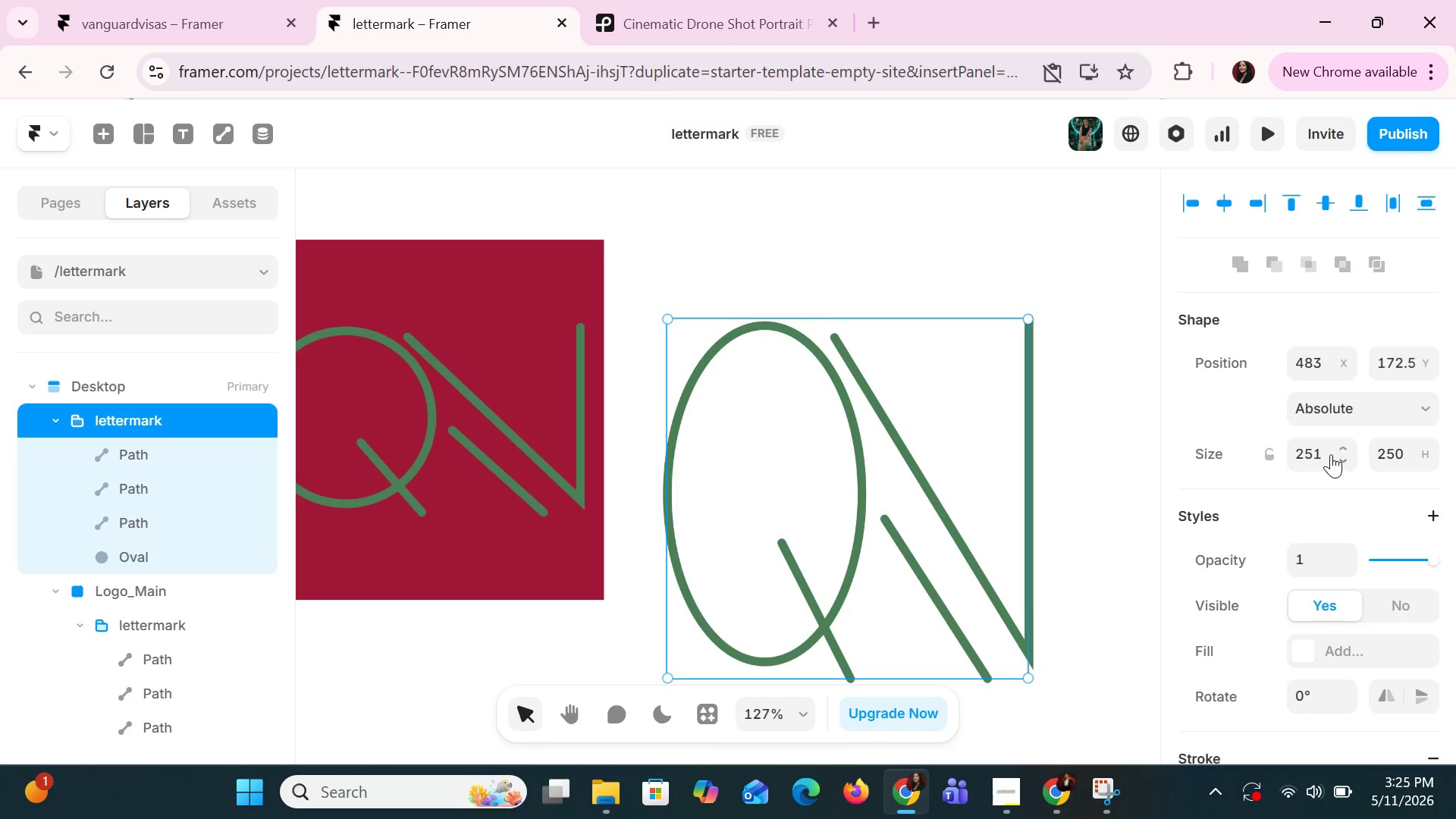 
left_click([1321, 451])
 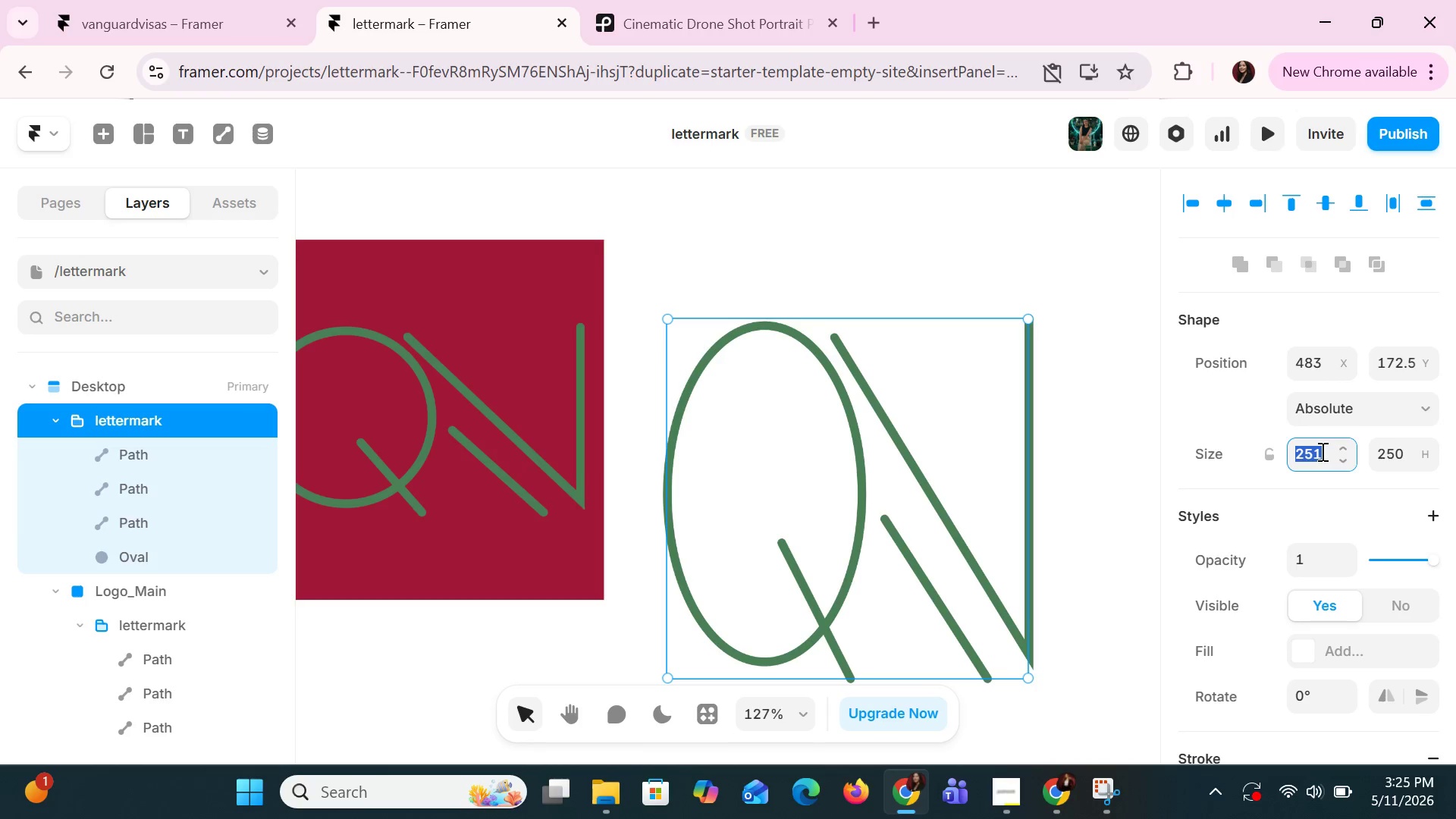 
type(48)
 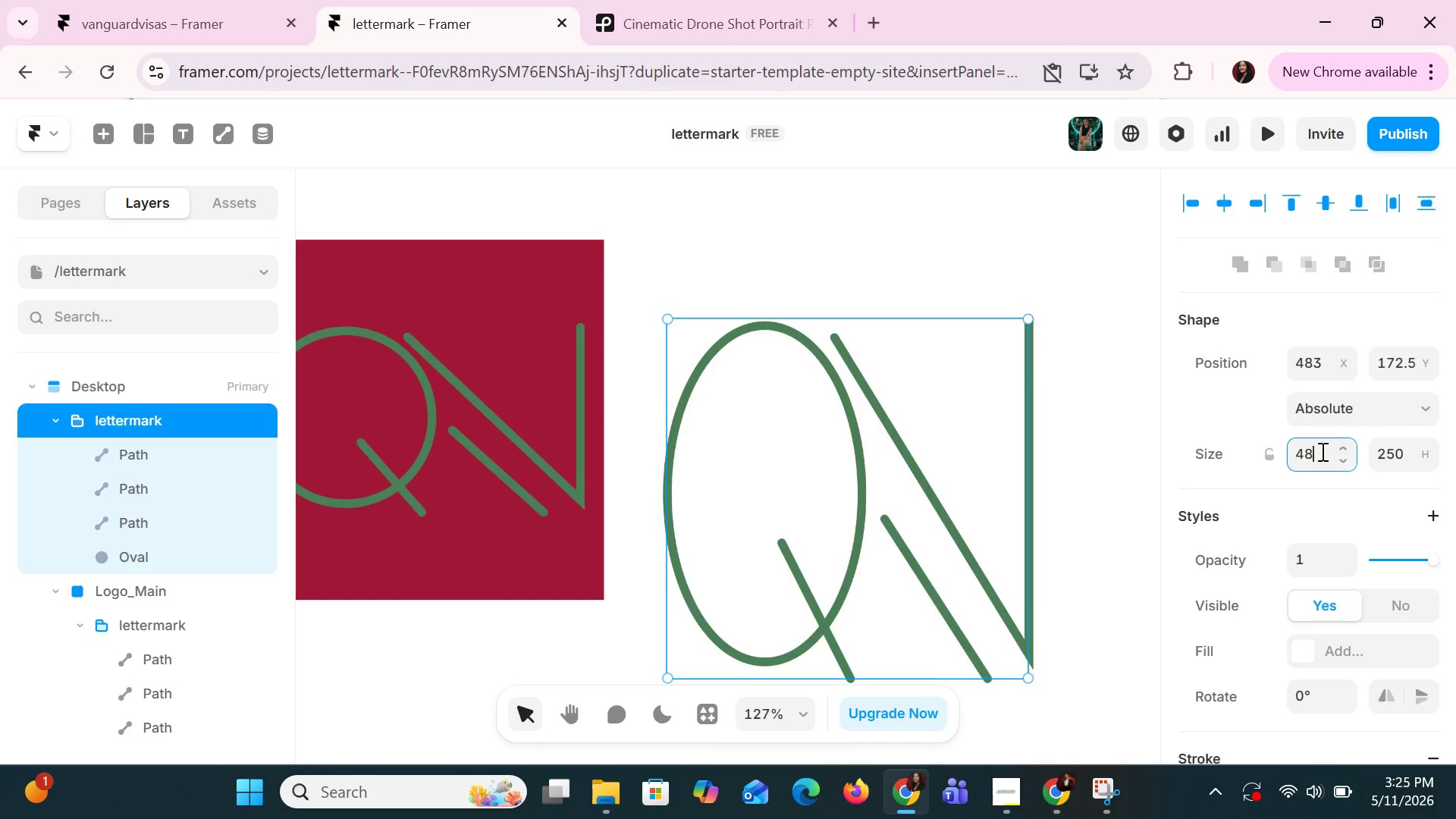 
key(Enter)
 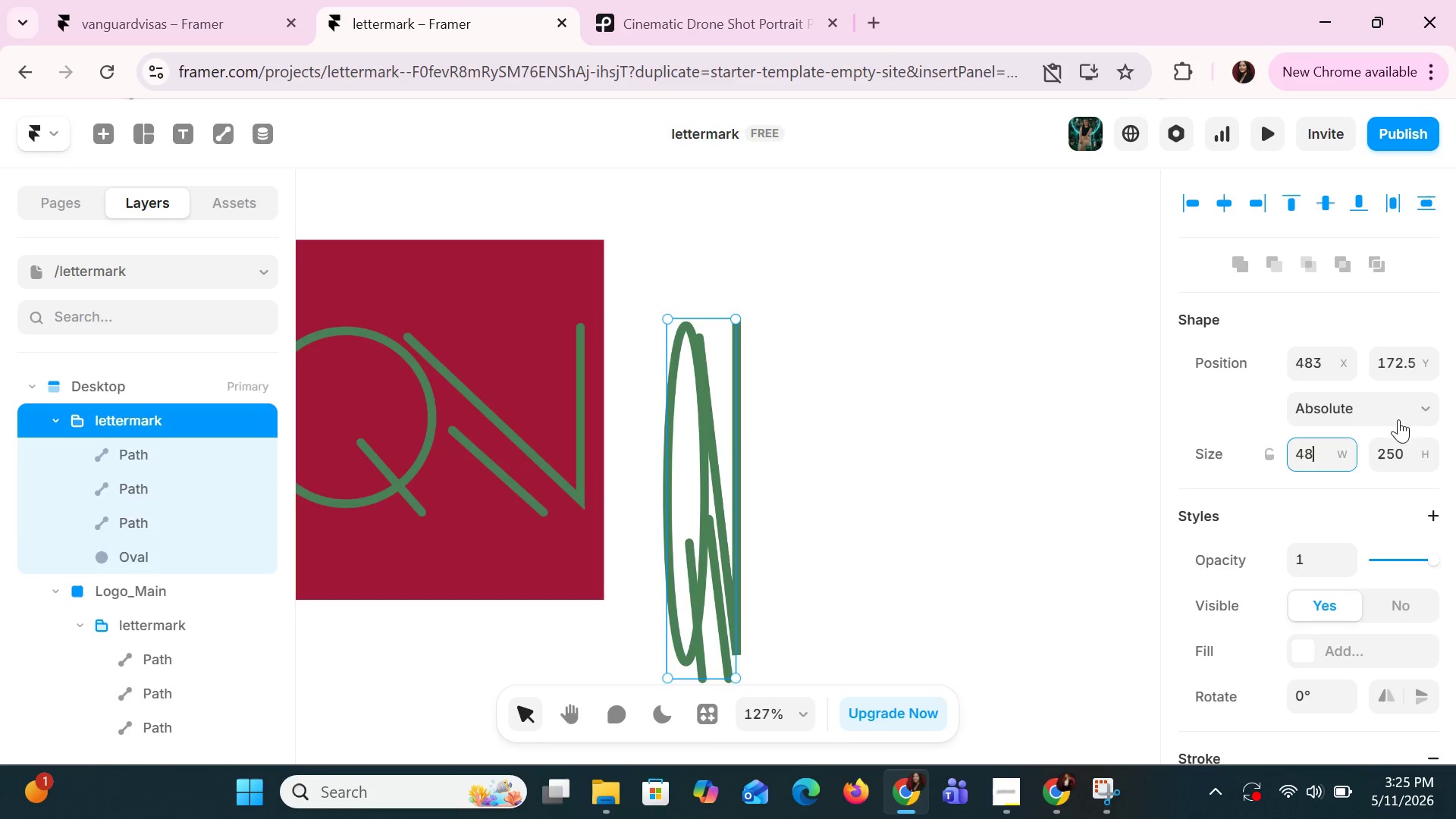 
left_click([1404, 453])
 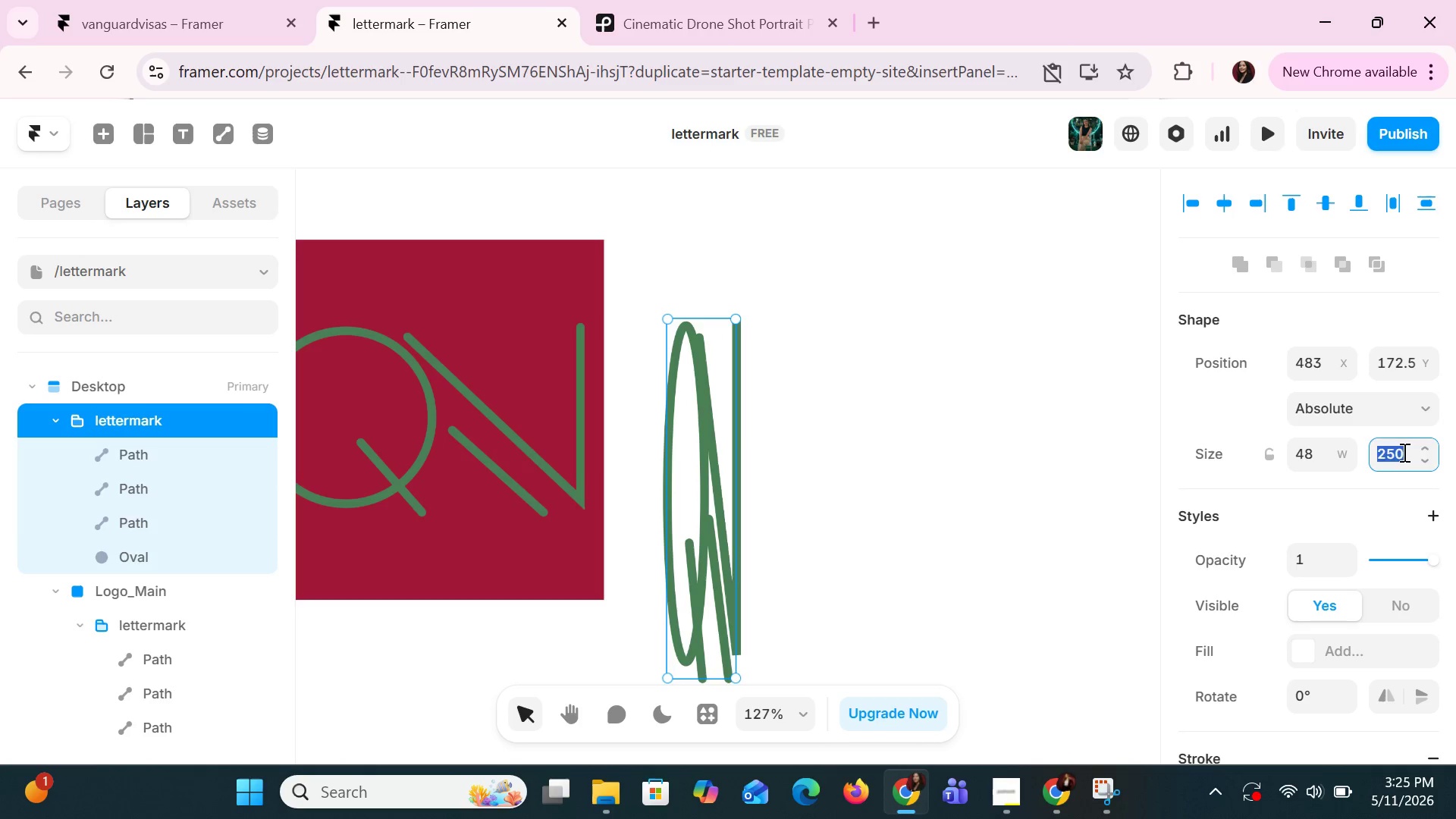 
type(48)
 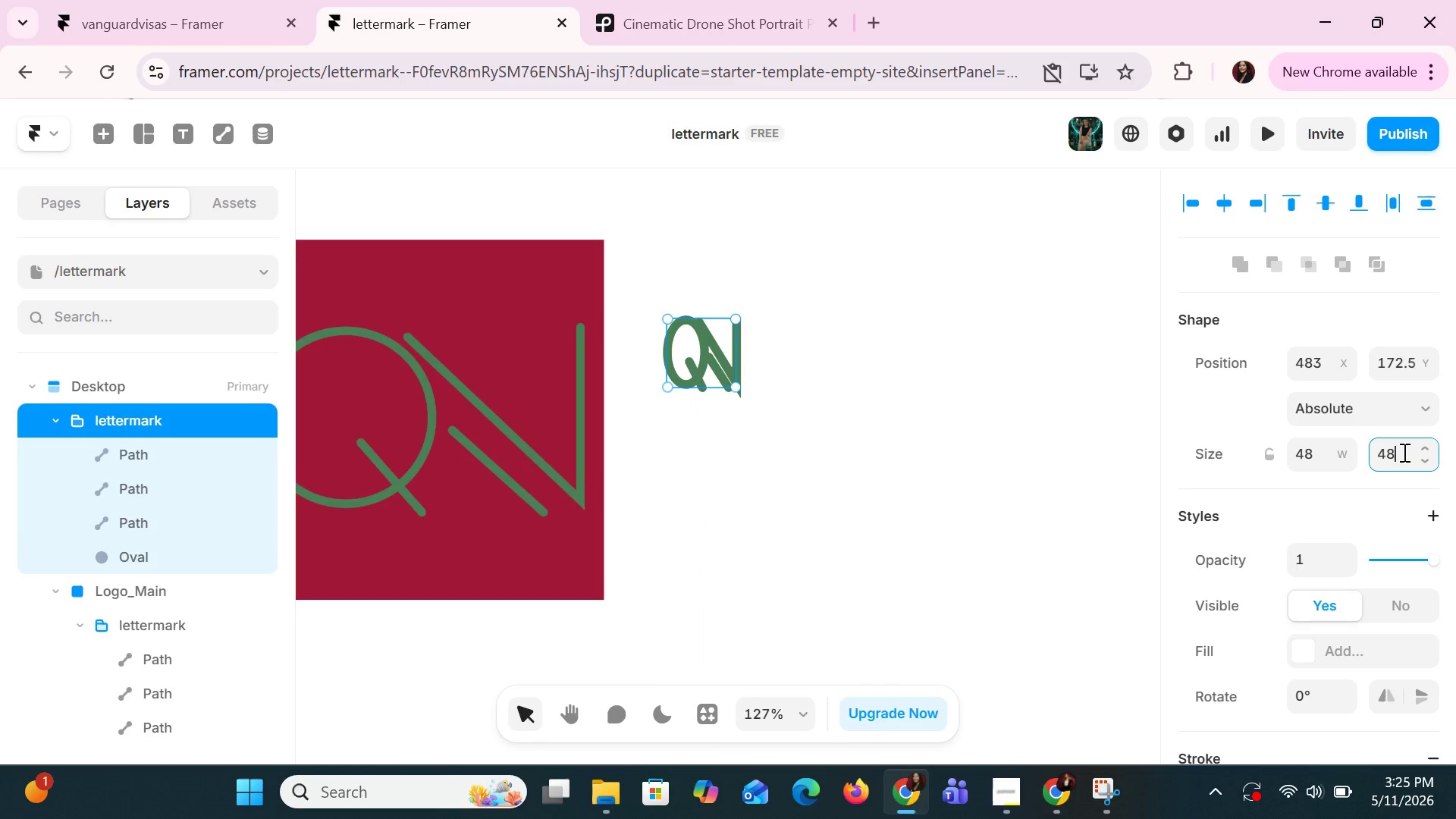 
key(Enter)
 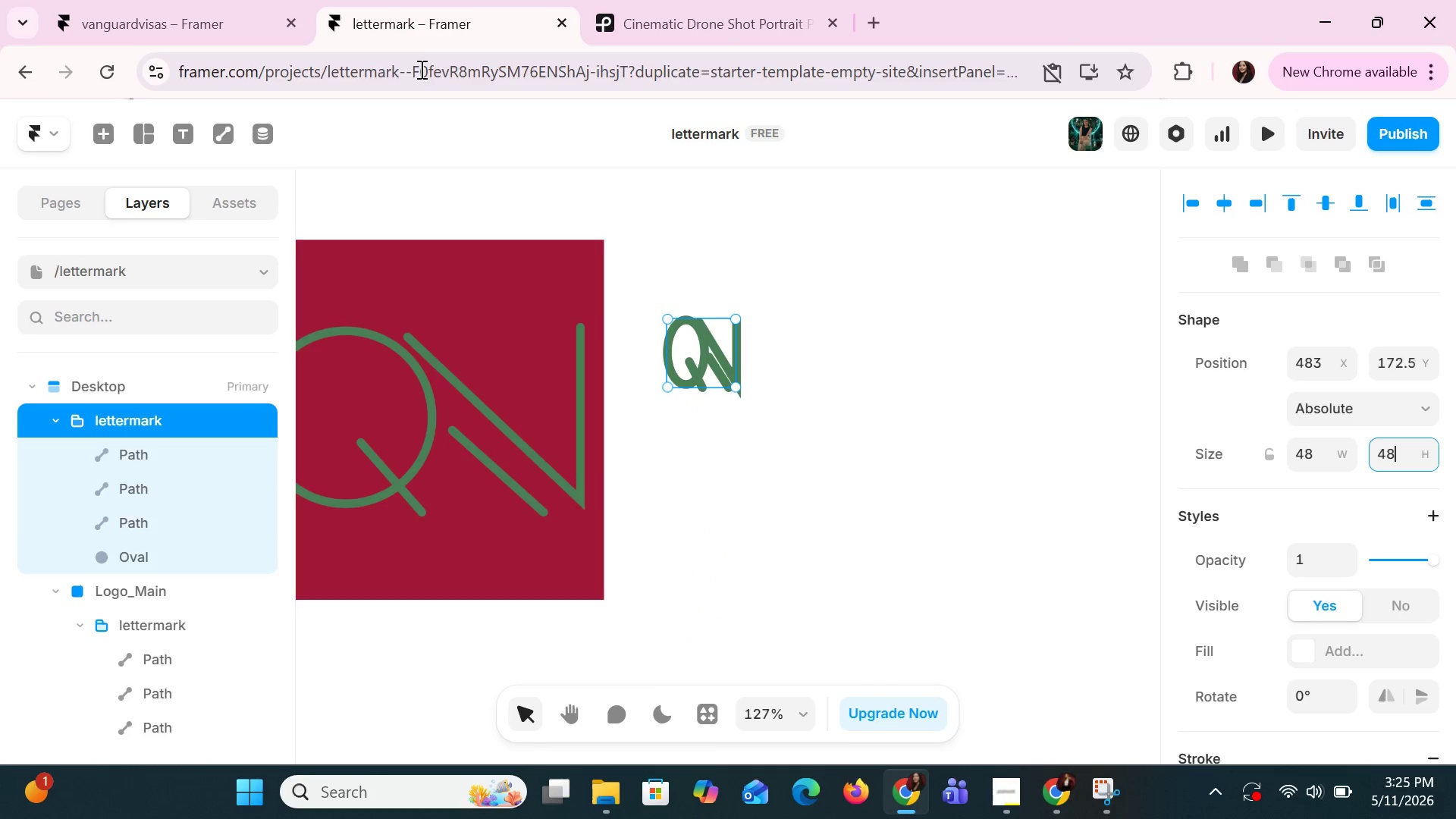 
left_click([942, 428])
 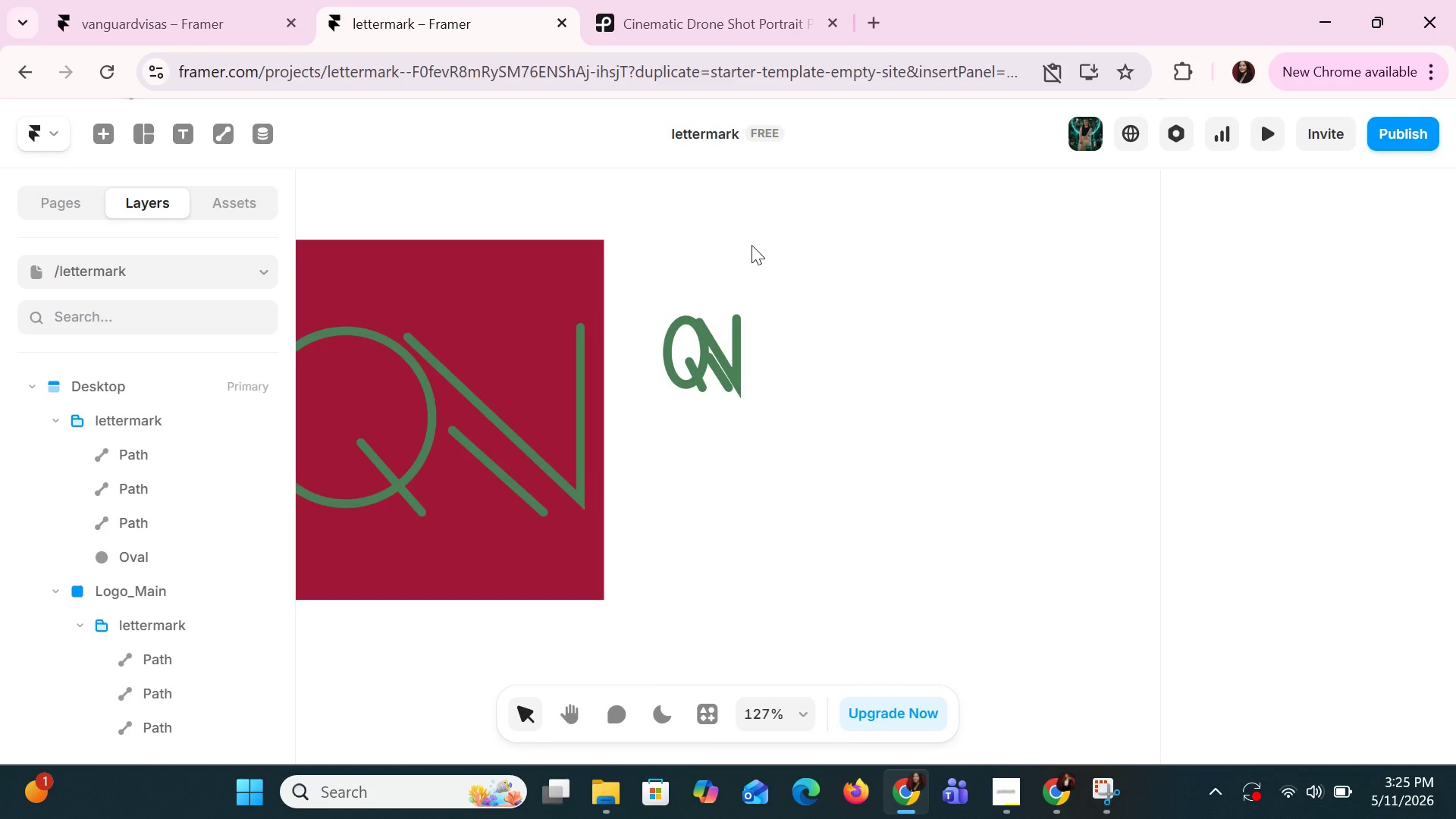 
left_click([432, 480])
 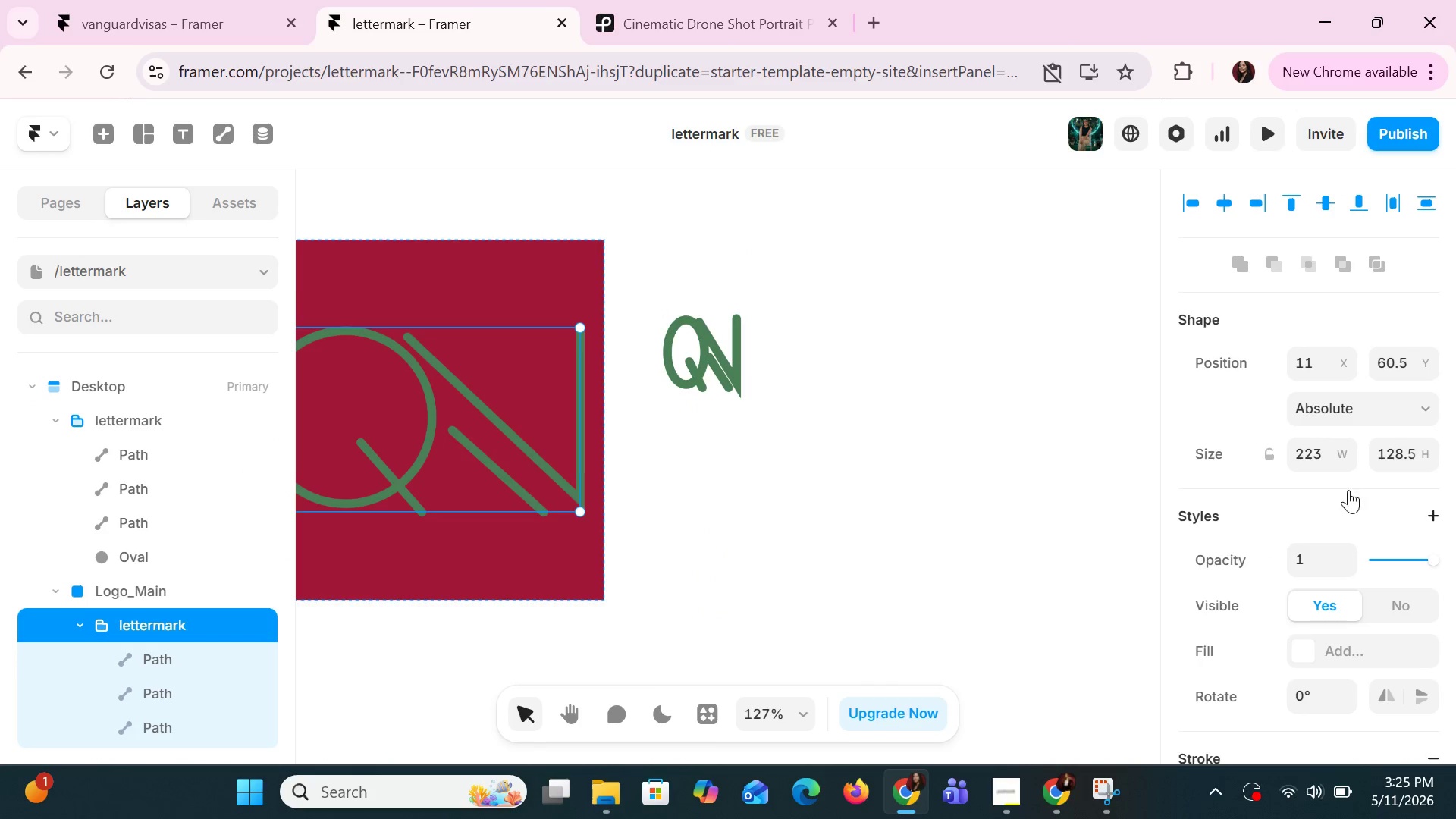 
scroll: coordinate [1350, 497], scroll_direction: down, amount: 2.0
 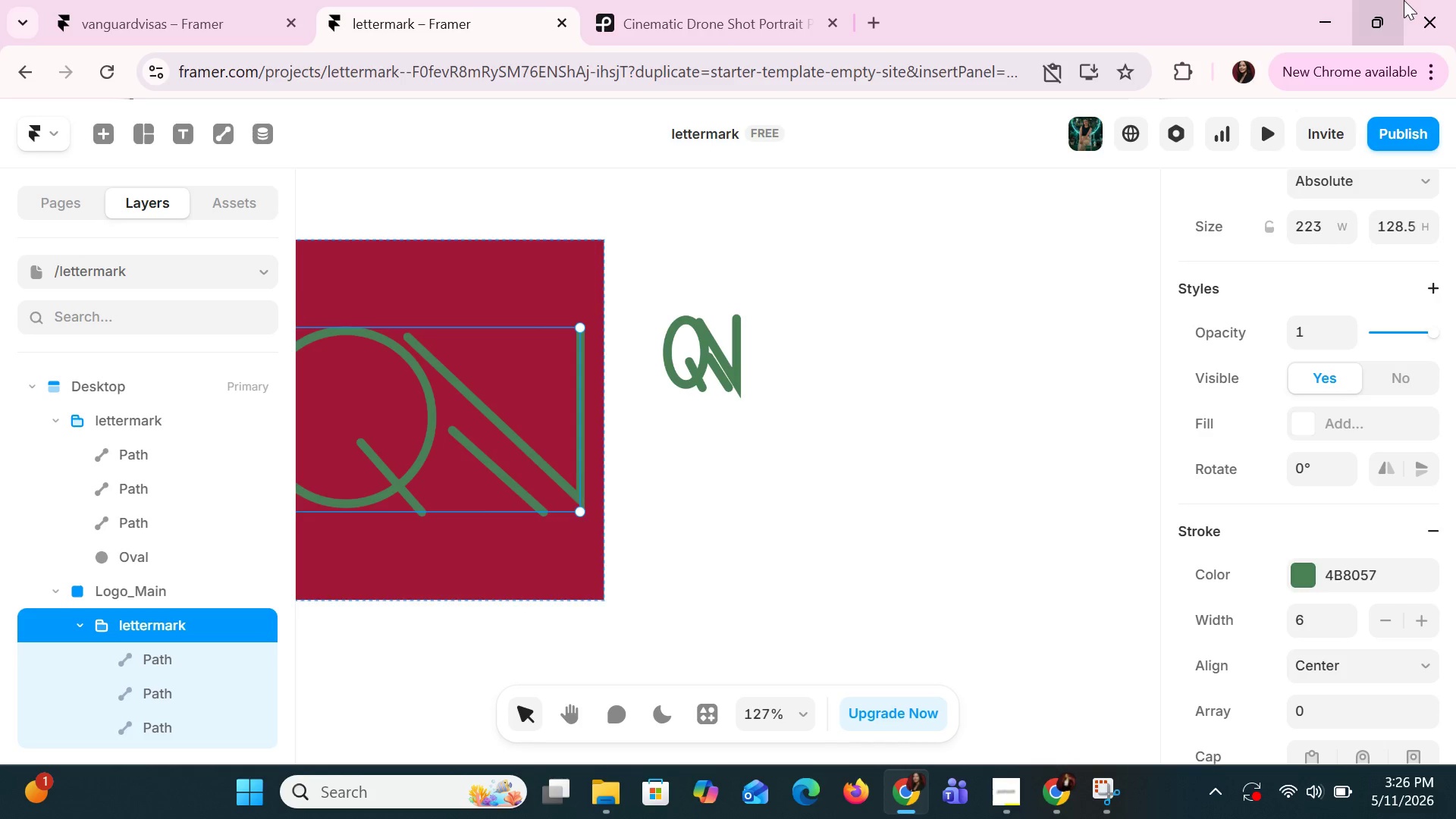 
left_click([731, 372])
 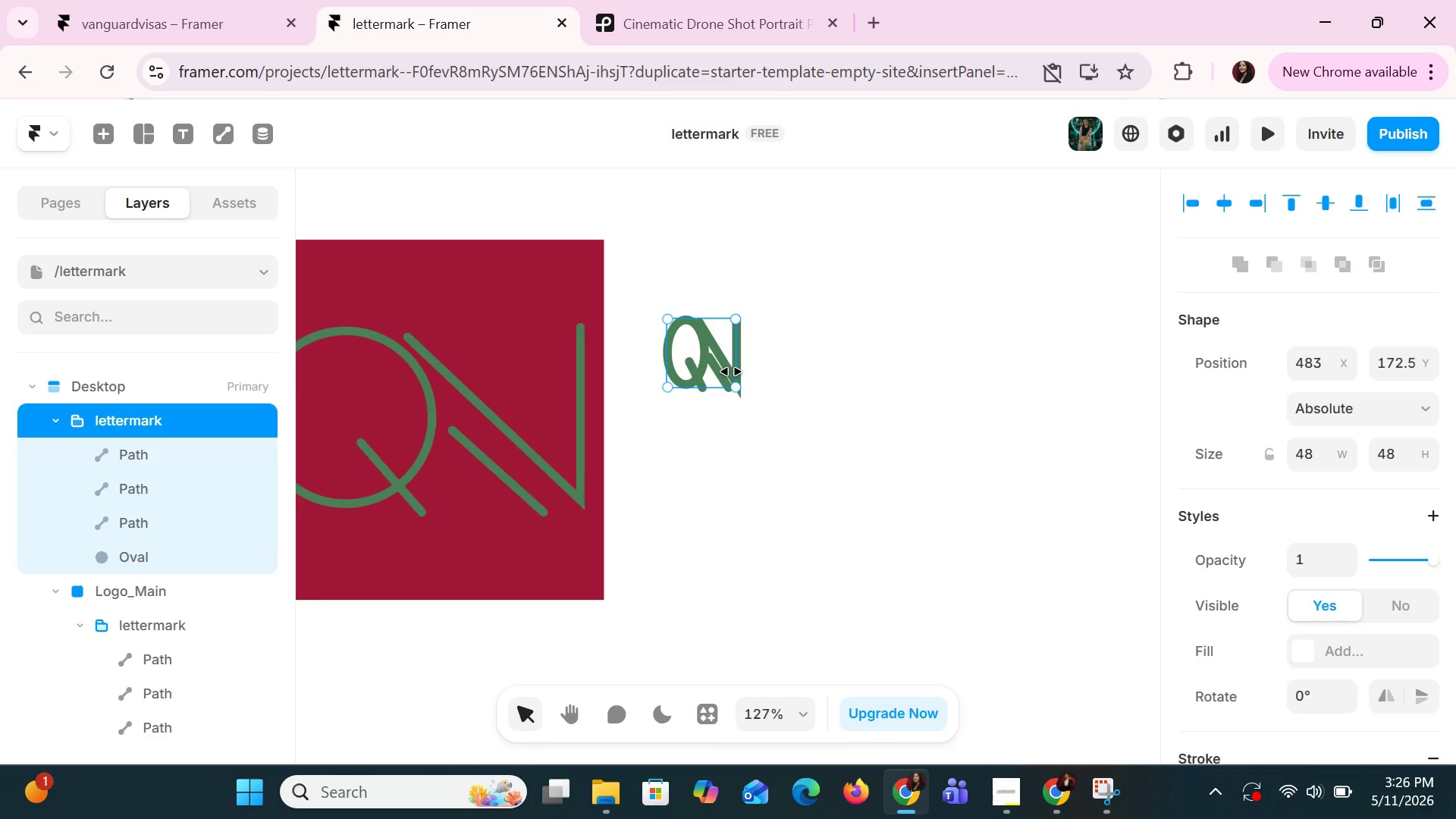 
key(Delete)
 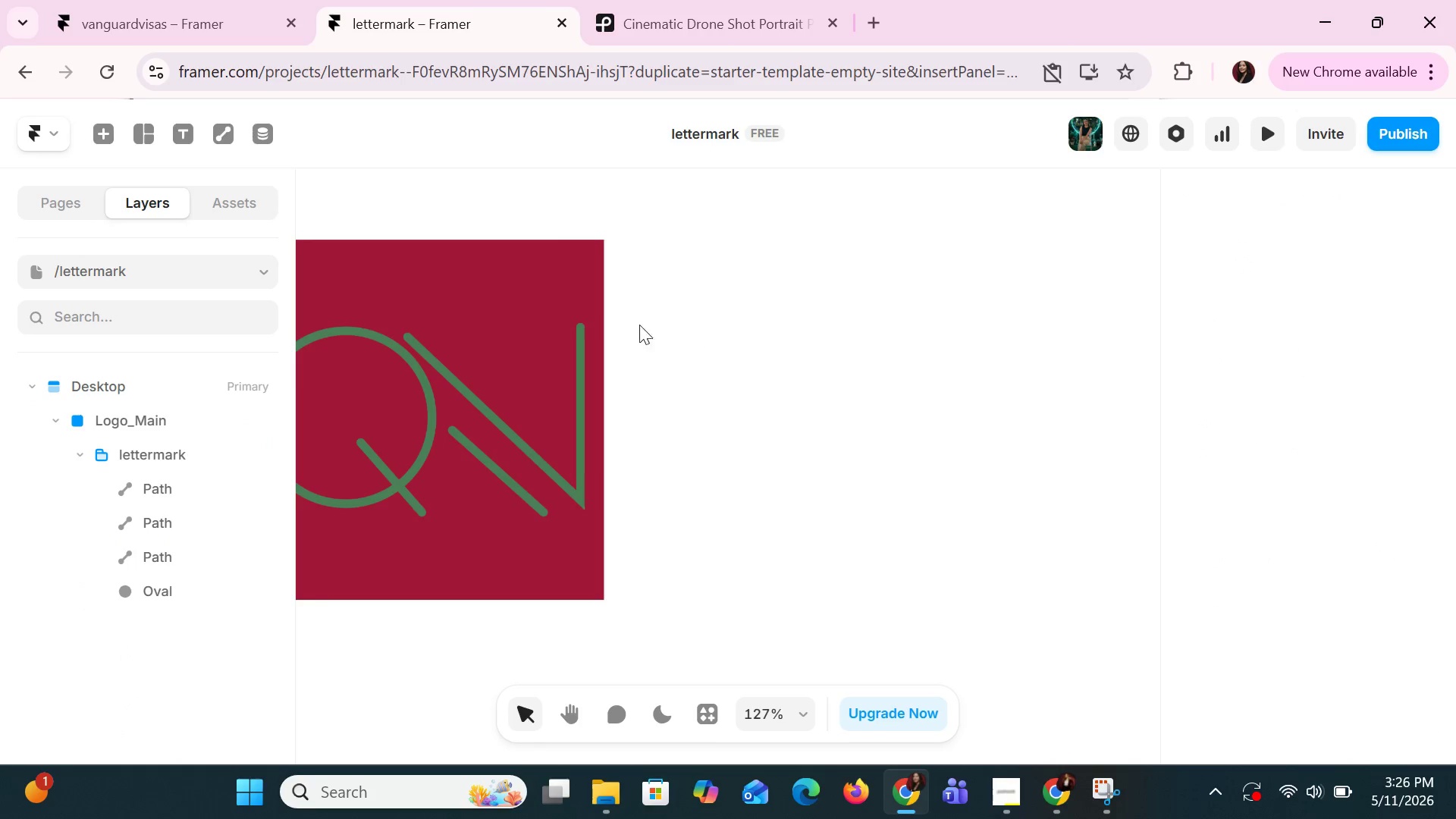 
left_click([604, 276])
 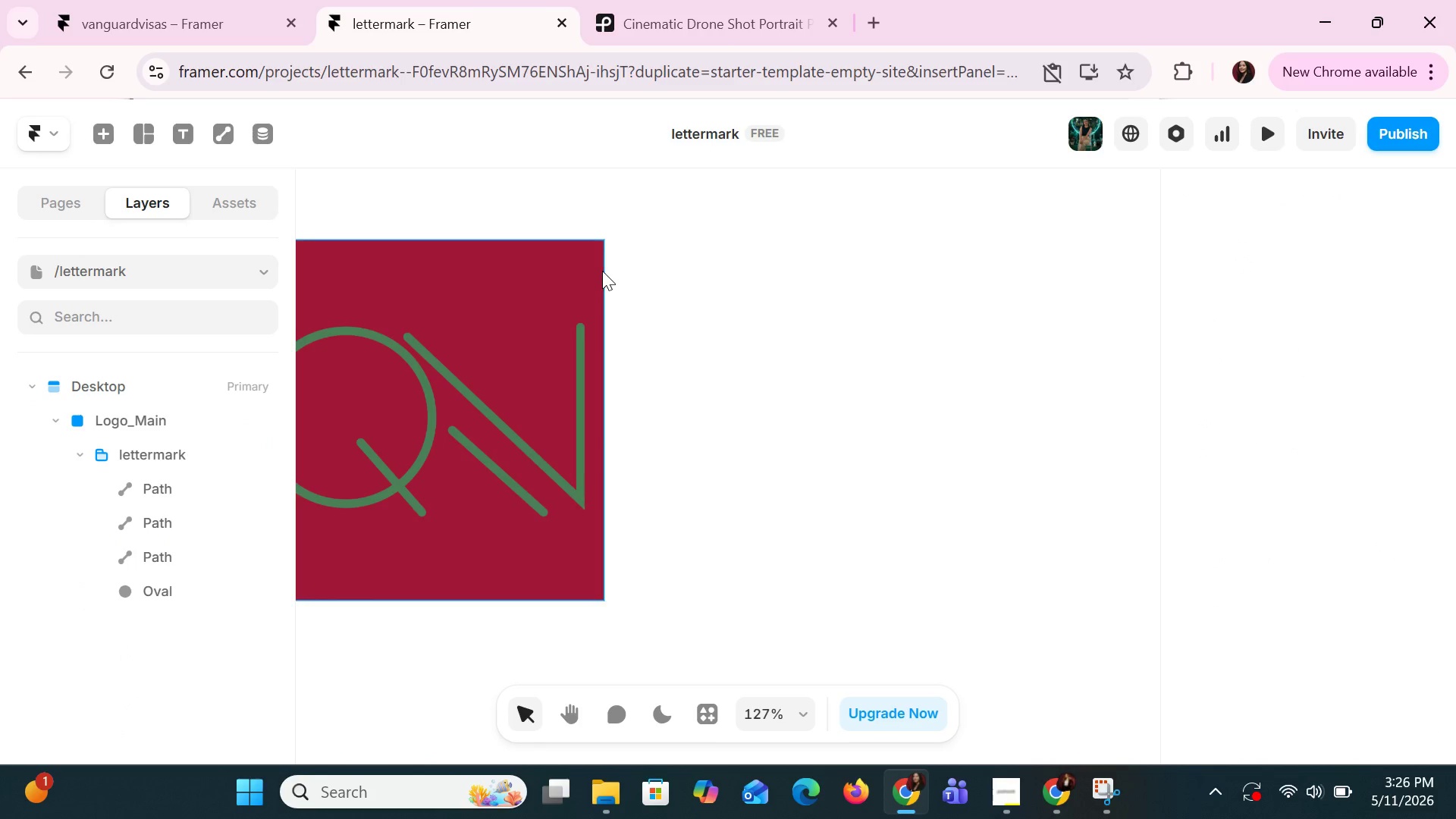 
left_click([602, 271])
 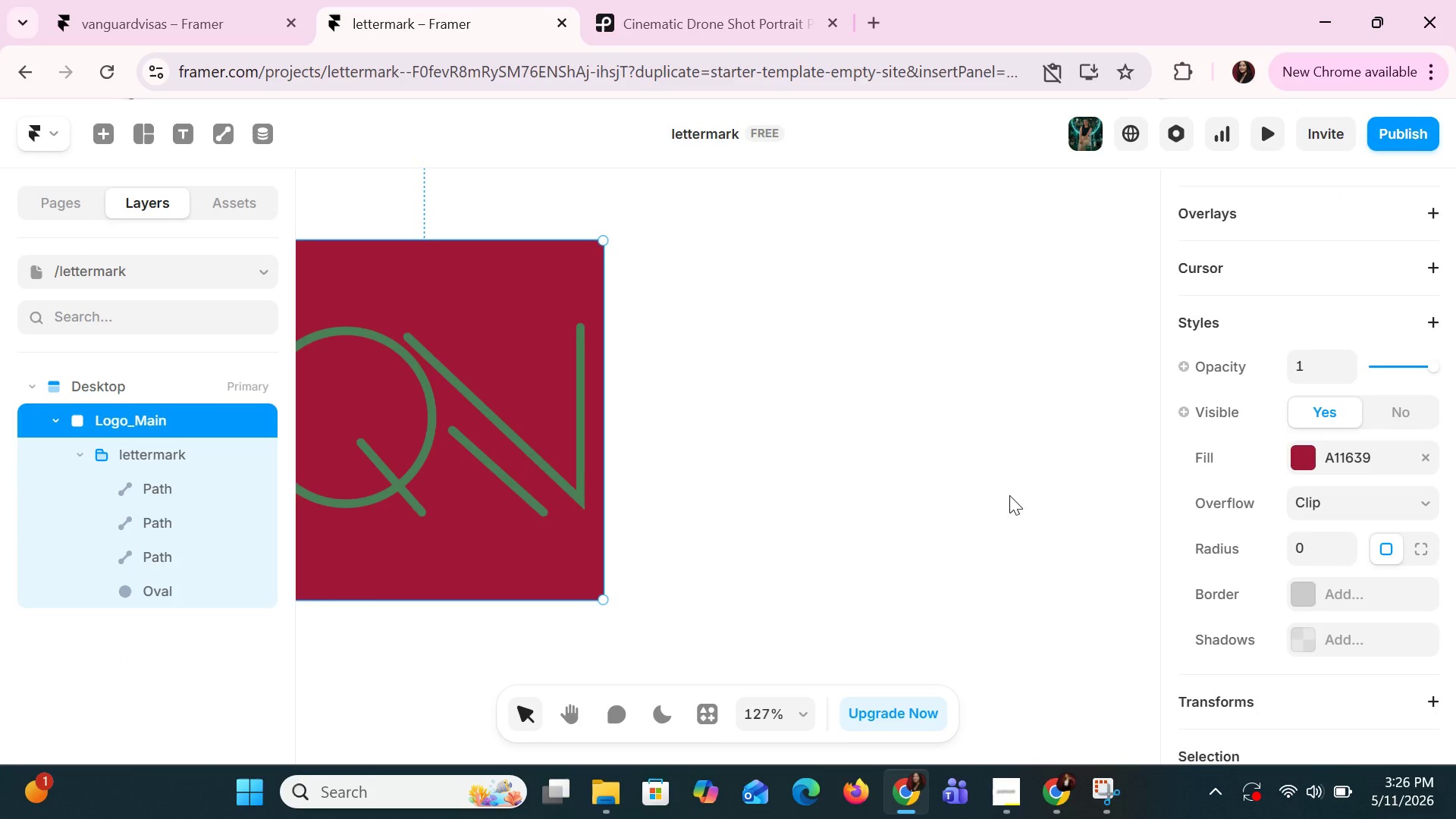 
hold_key(key=ControlLeft, duration=1.11)
scroll: coordinate [1014, 548], scroll_direction: down, amount: 5.0
 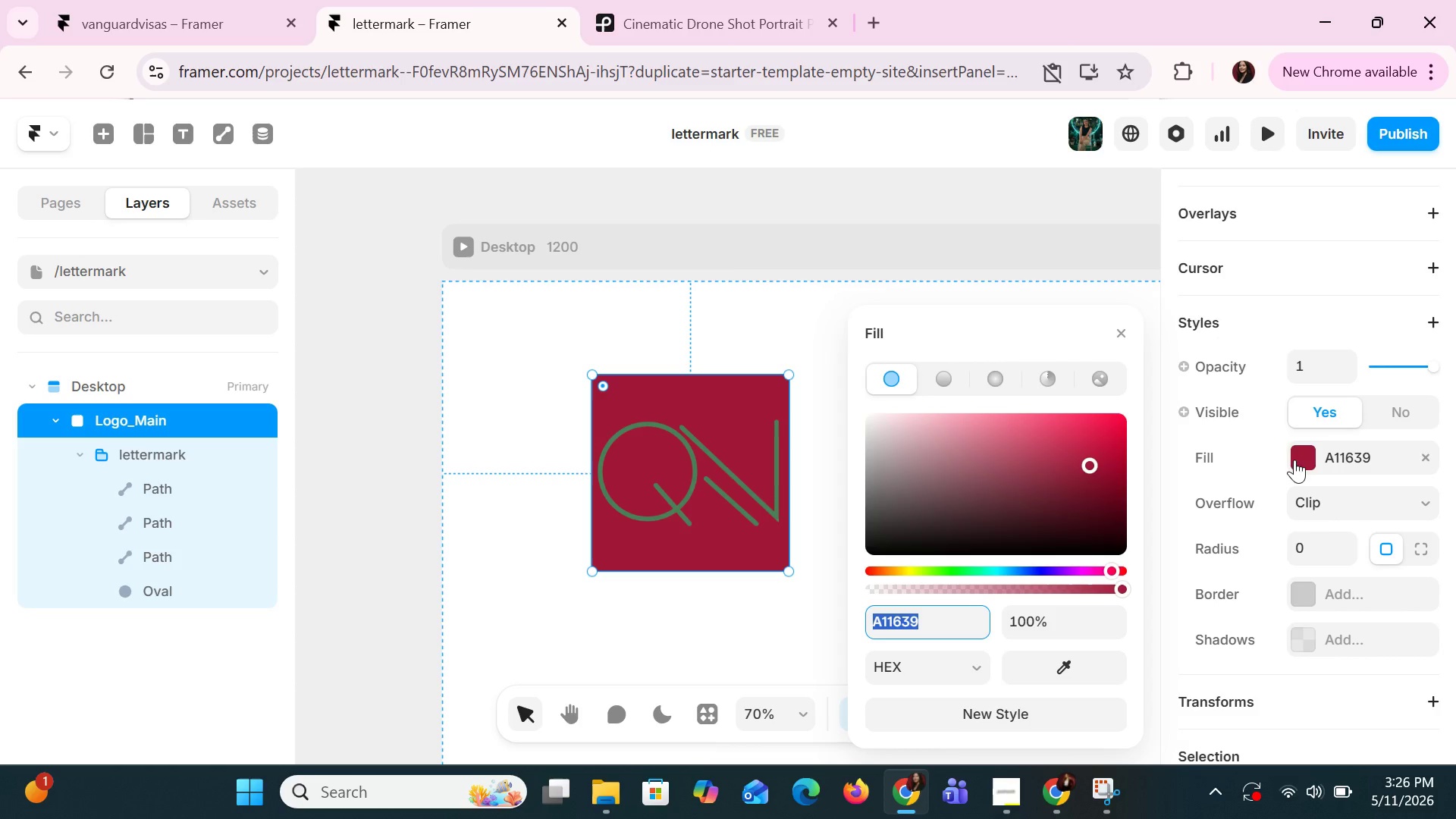 
left_click_drag(start_coordinate=[1116, 588], to_coordinate=[814, 598])
 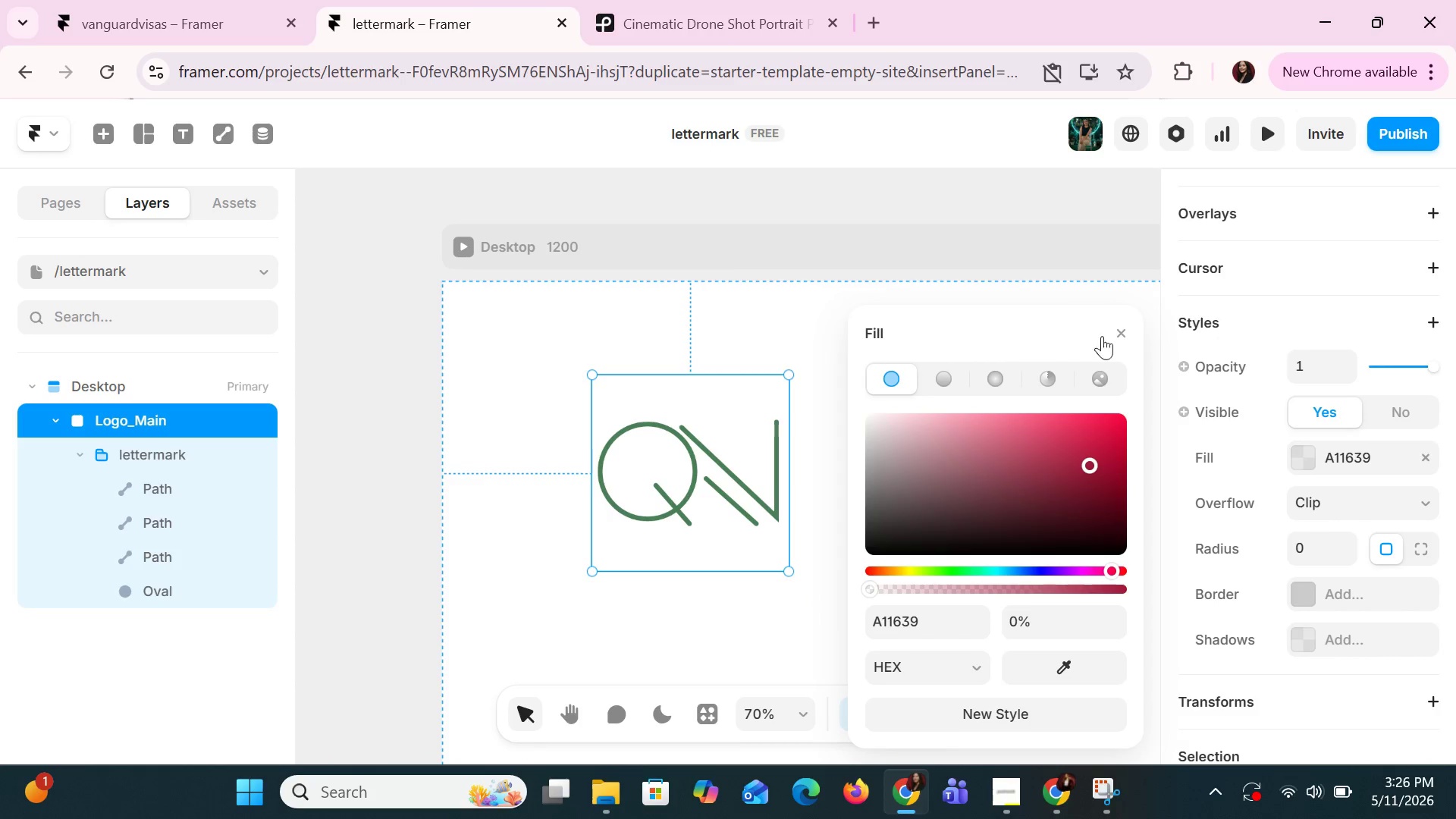 
left_click([1119, 339])
 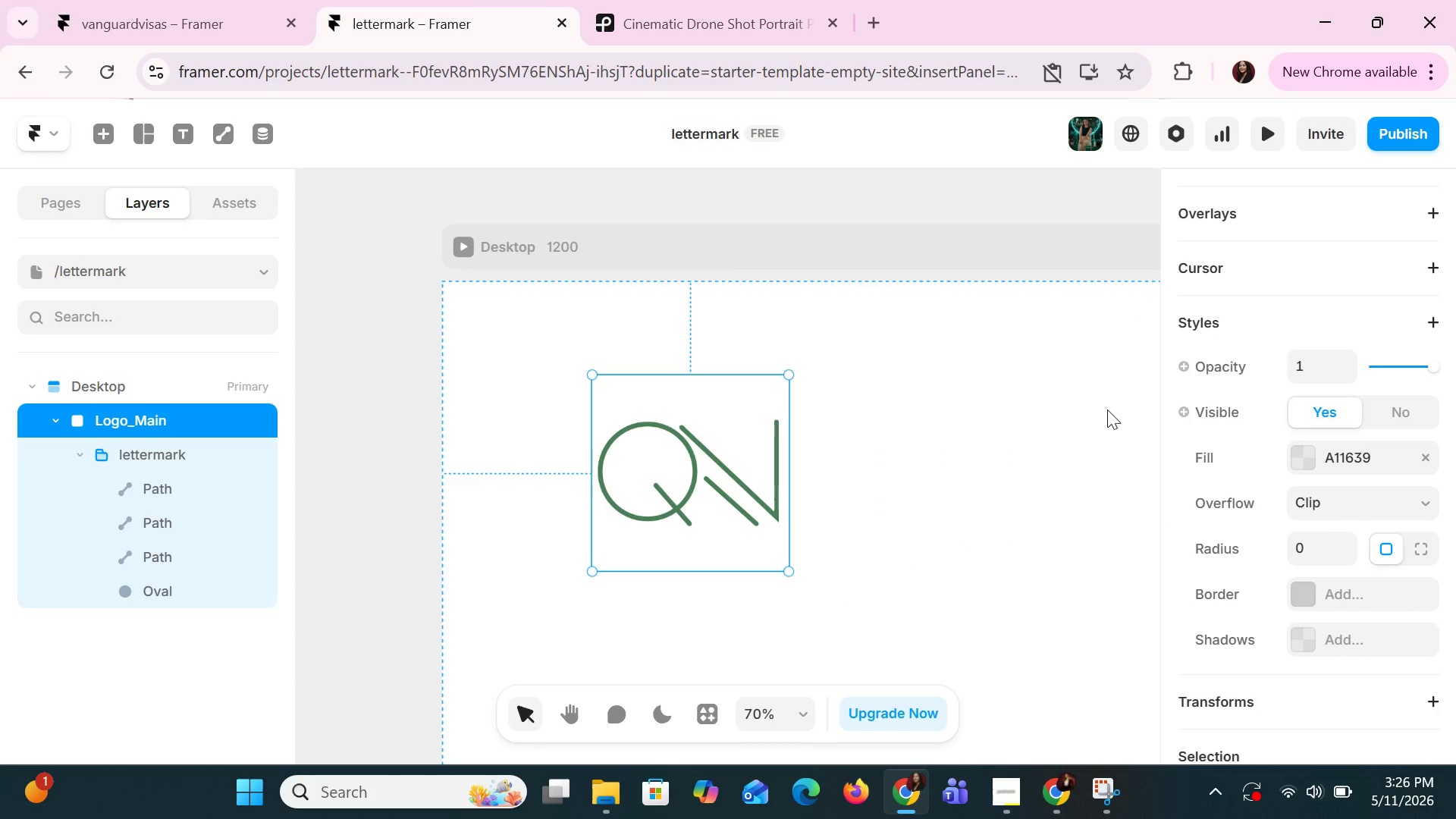 
left_click([735, 390])
 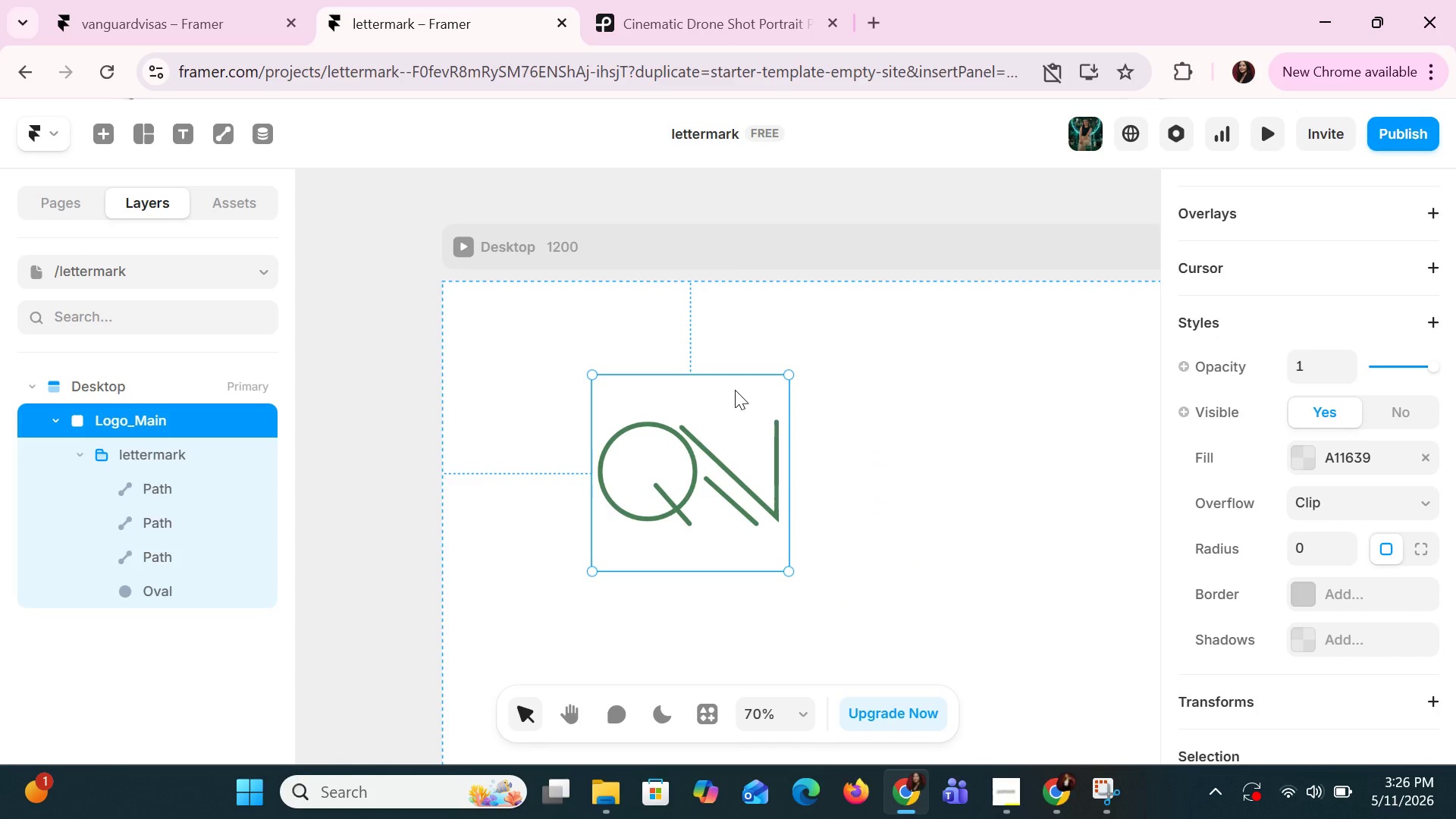 
left_click([735, 390])
 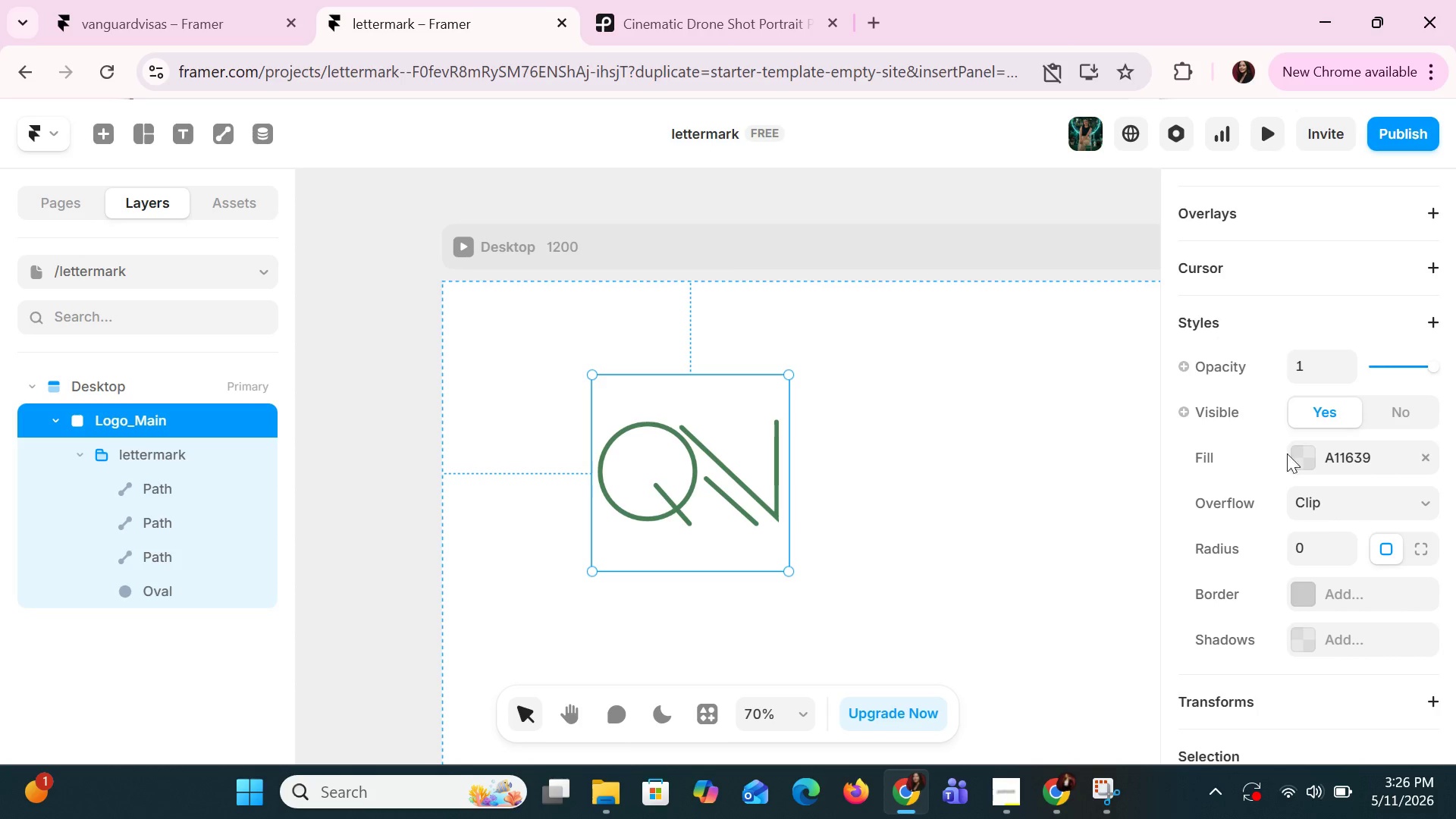 
scroll: coordinate [1360, 435], scroll_direction: up, amount: 5.0
 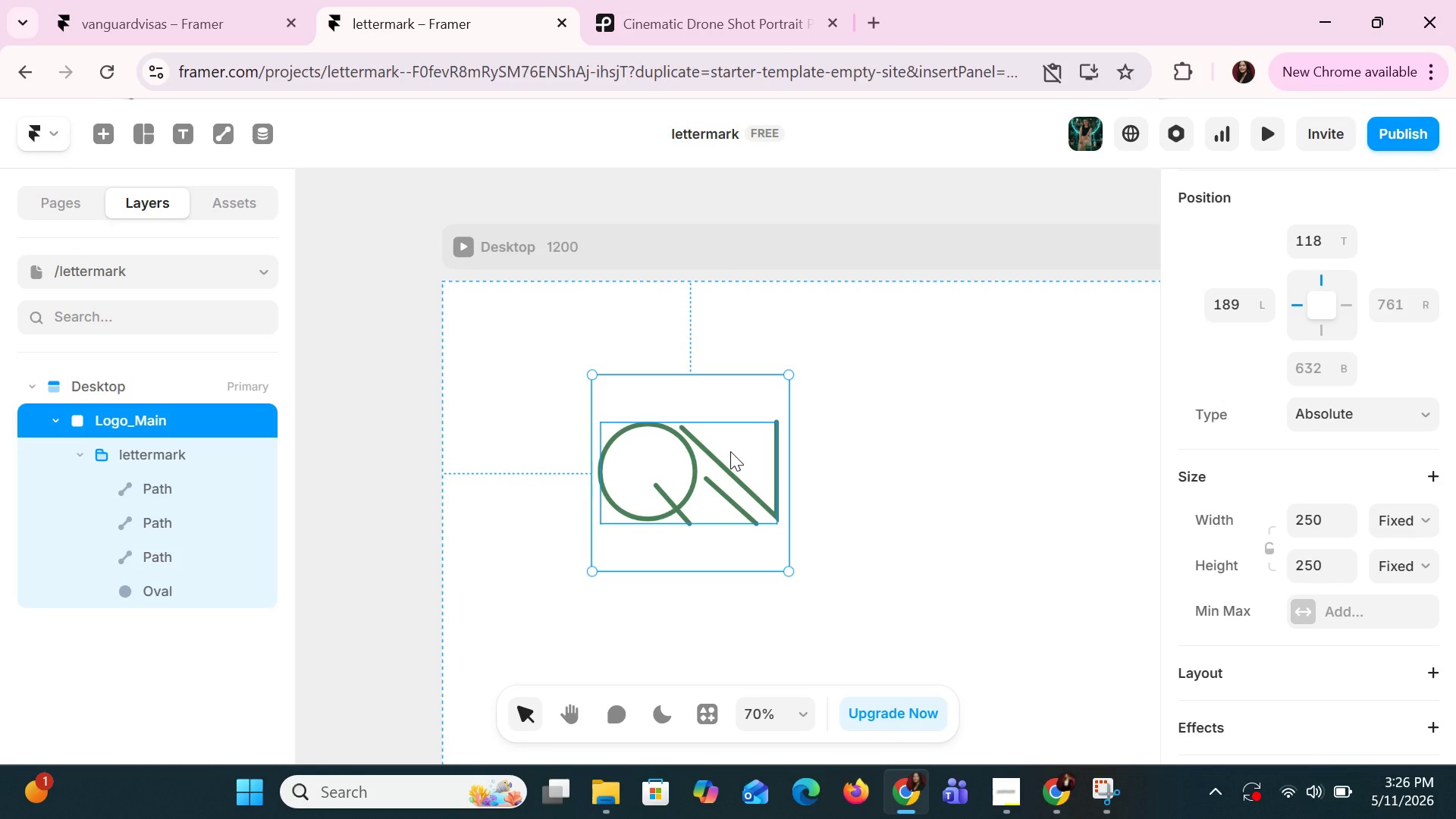 
left_click([708, 394])
 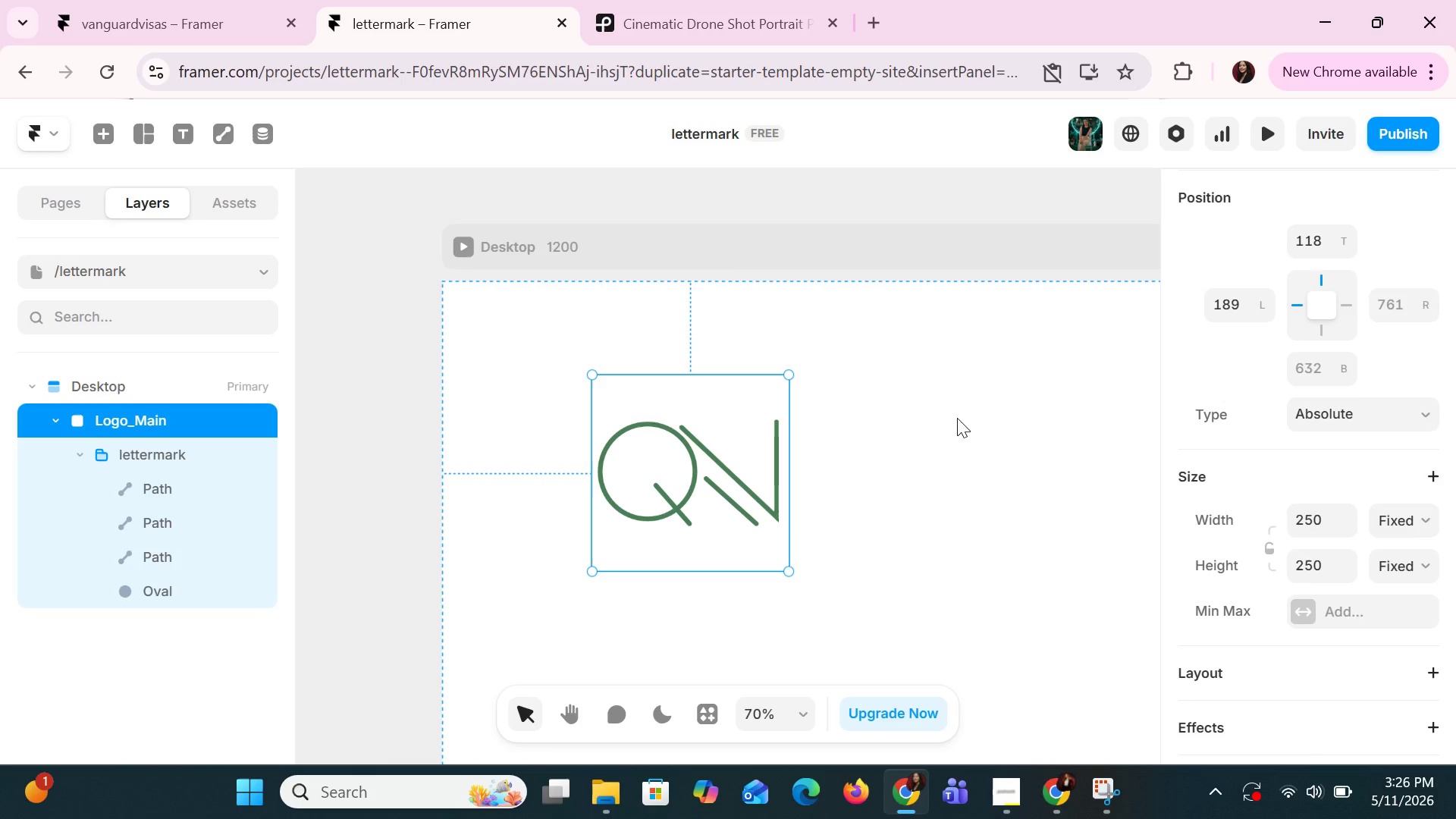 
key(Control+C)
 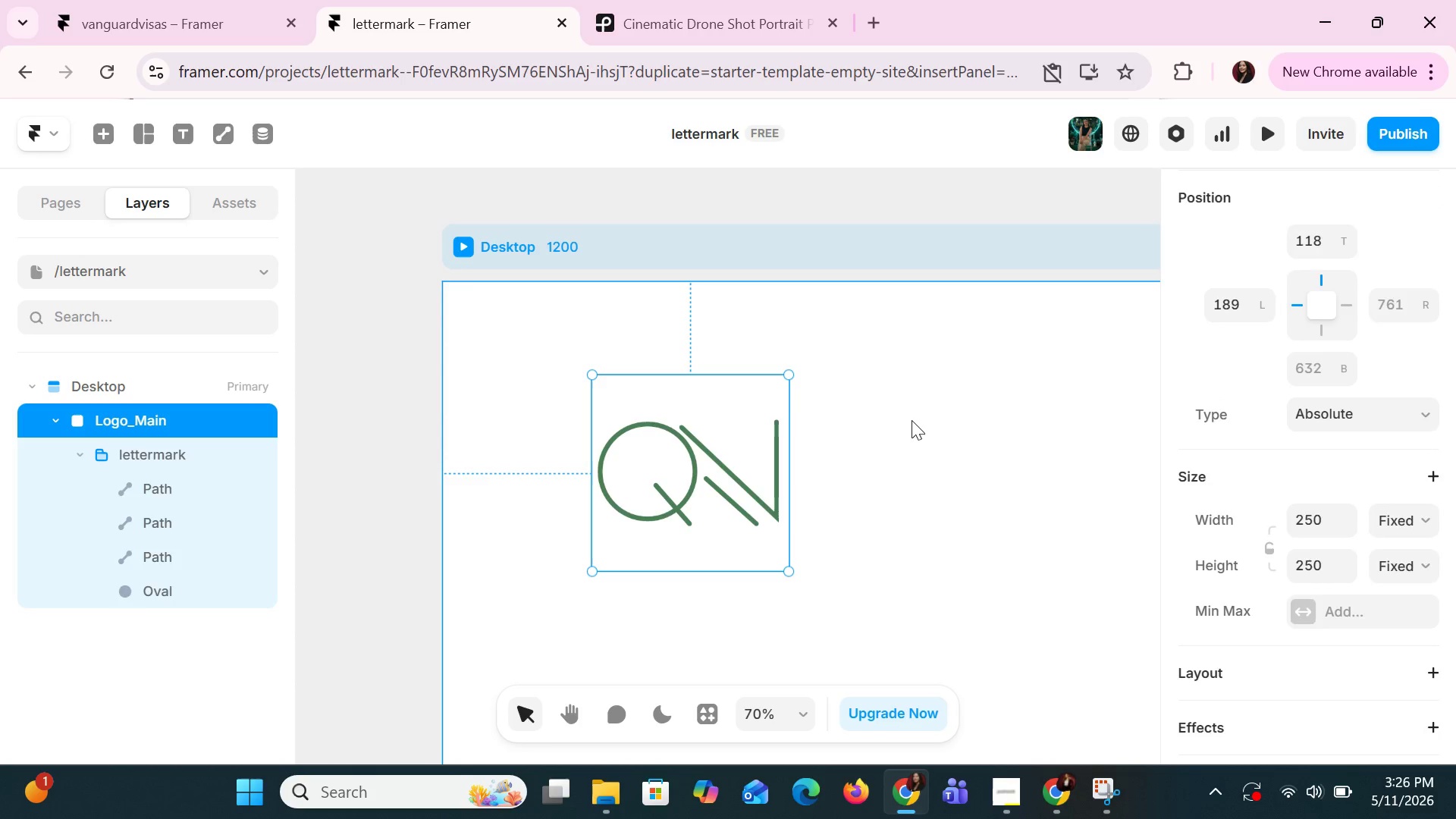 
key(Control+V)
 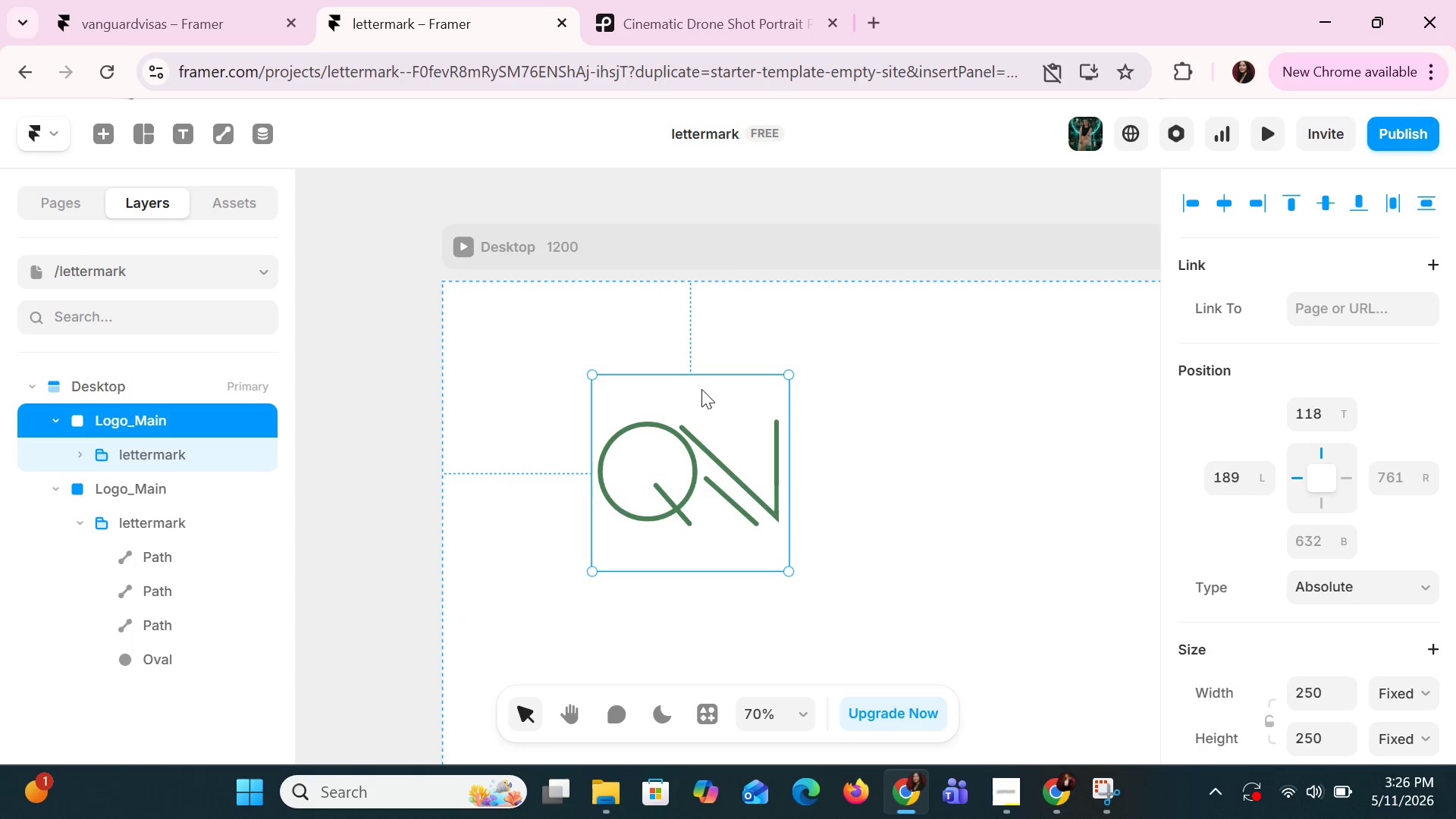 
left_click_drag(start_coordinate=[701, 389], to_coordinate=[938, 392])
 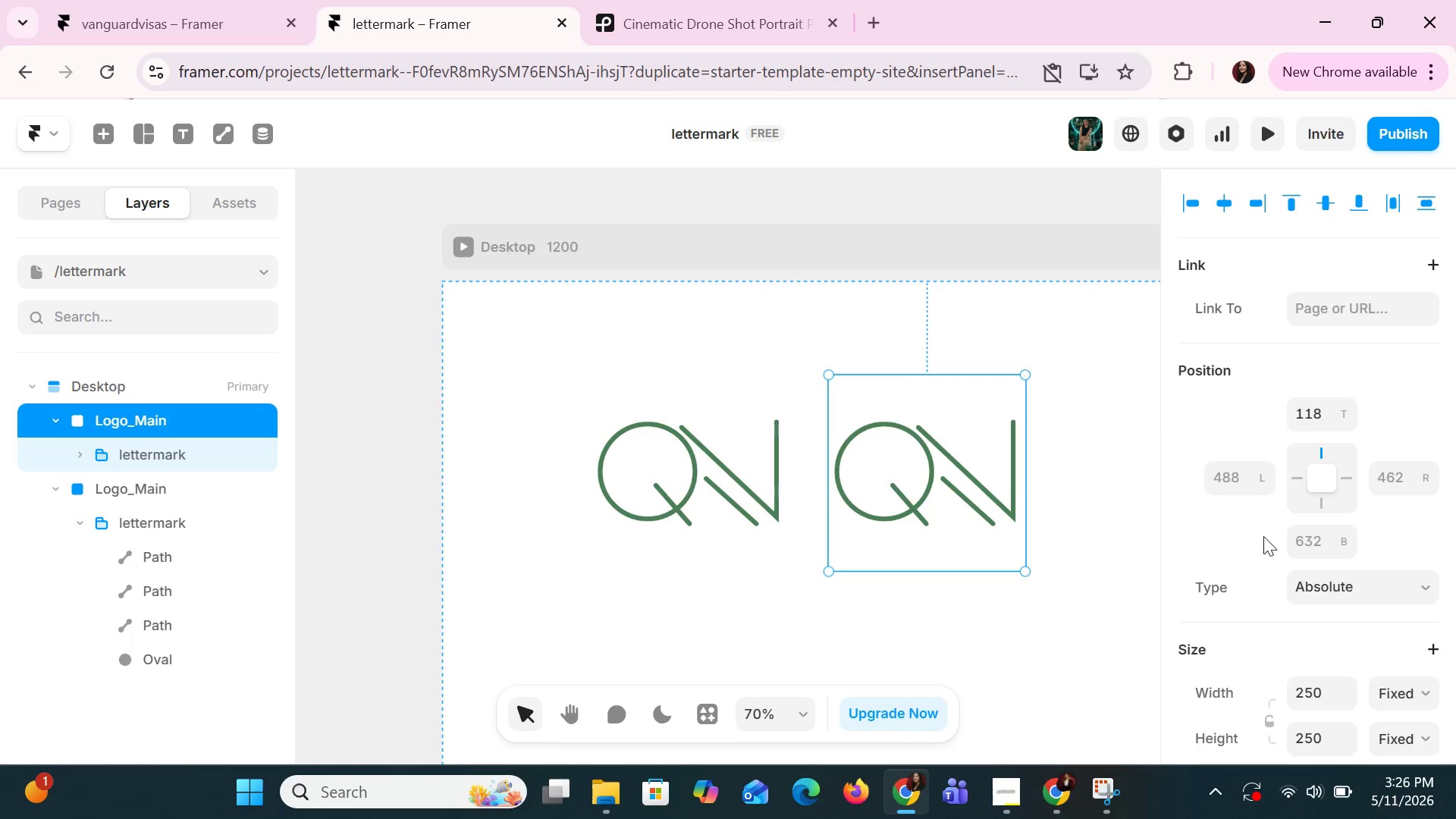 
double_click([923, 507])
 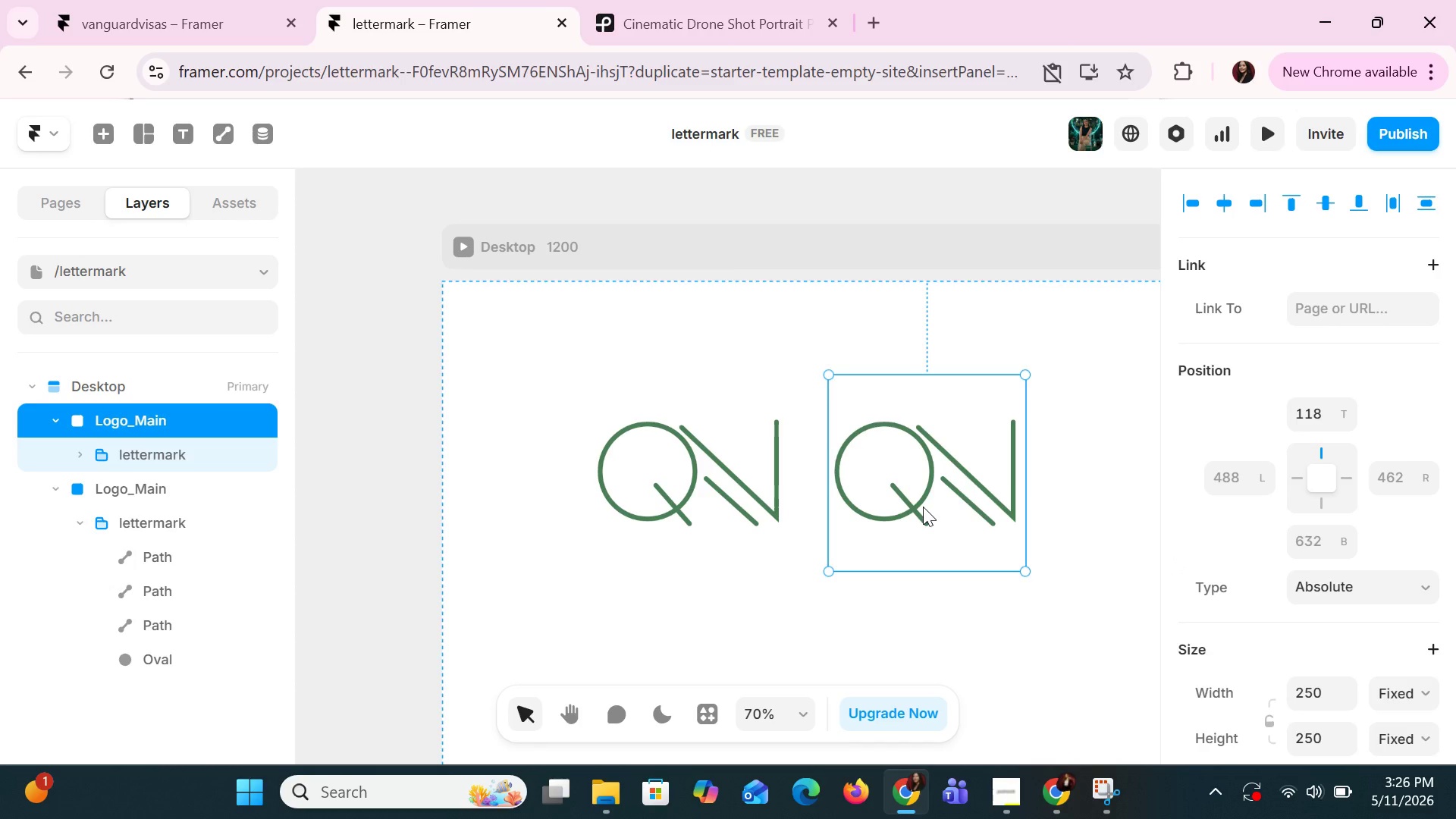 
triple_click([923, 507])
 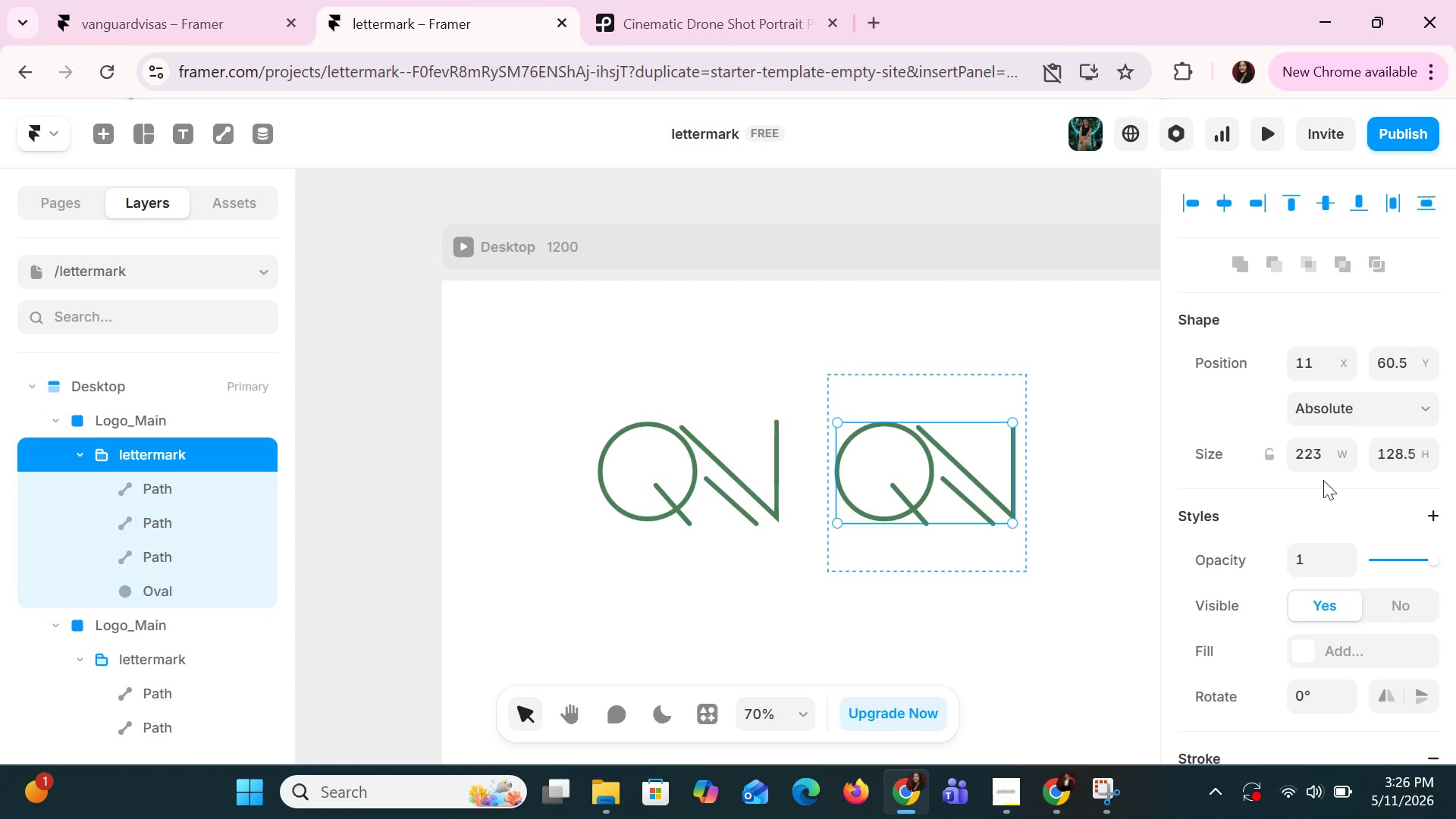 
left_click([1313, 458])
 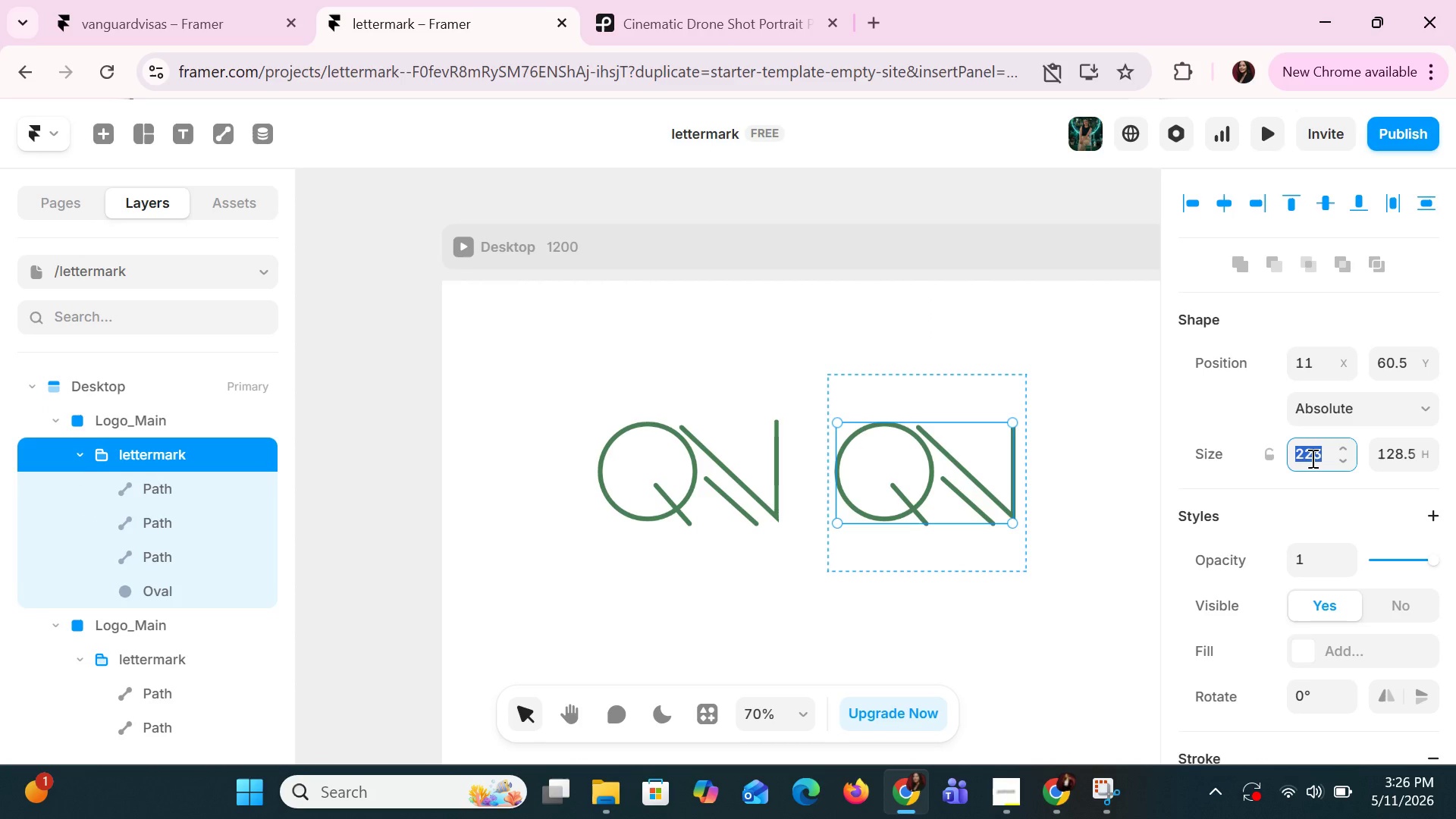 
type(120)
 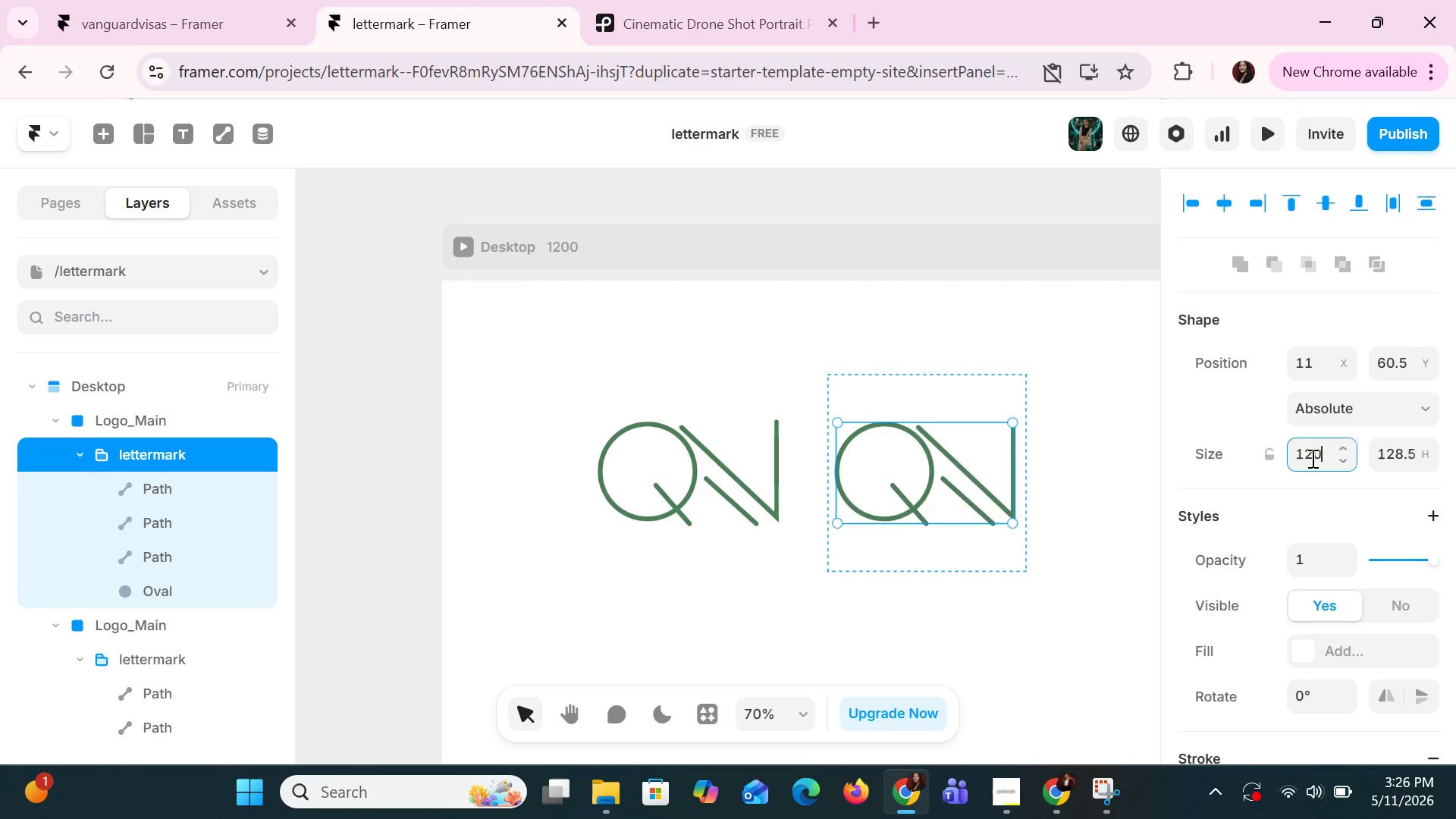 
key(Enter)
 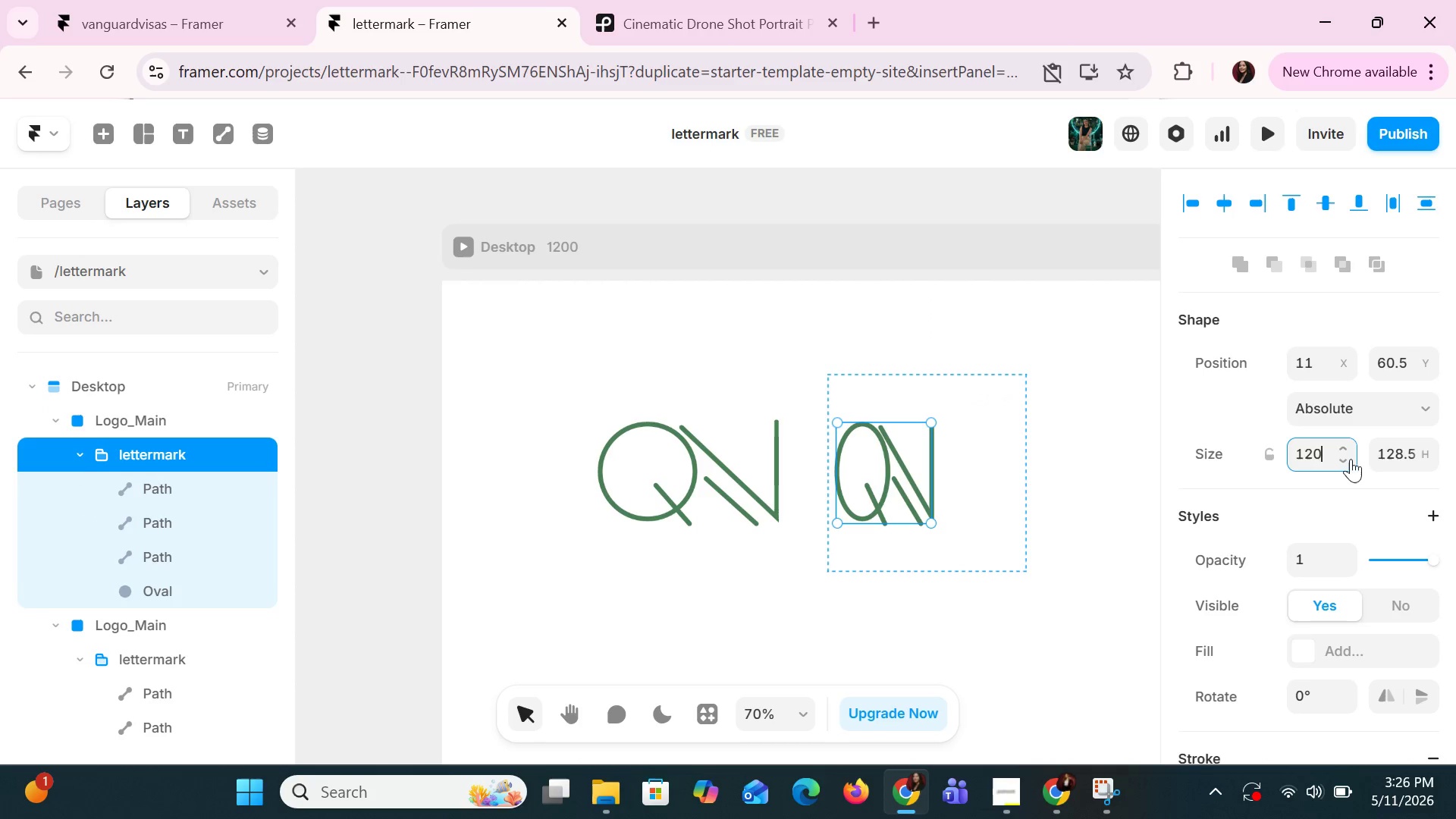 
left_click([1389, 455])
 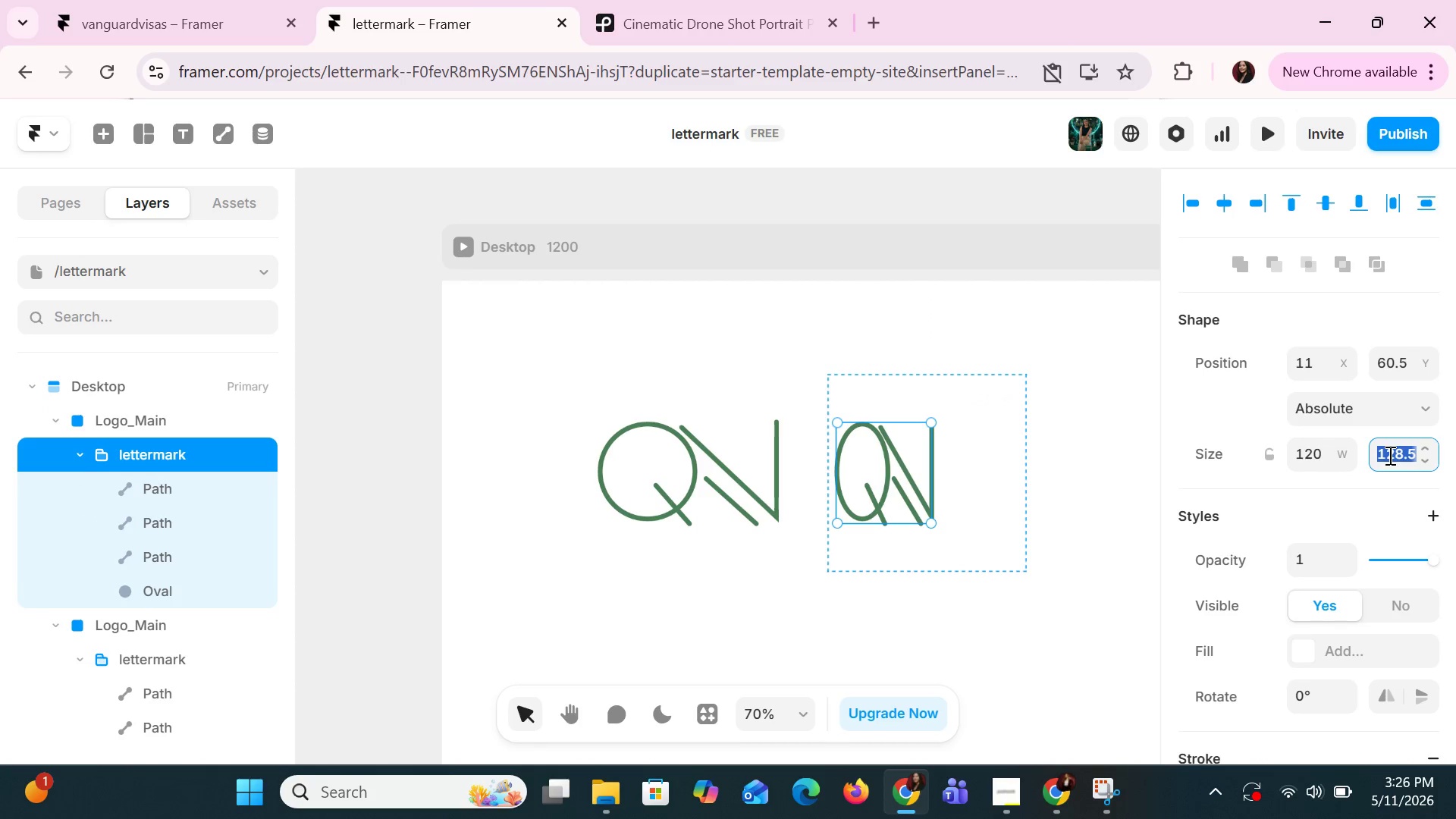 
type(120)
 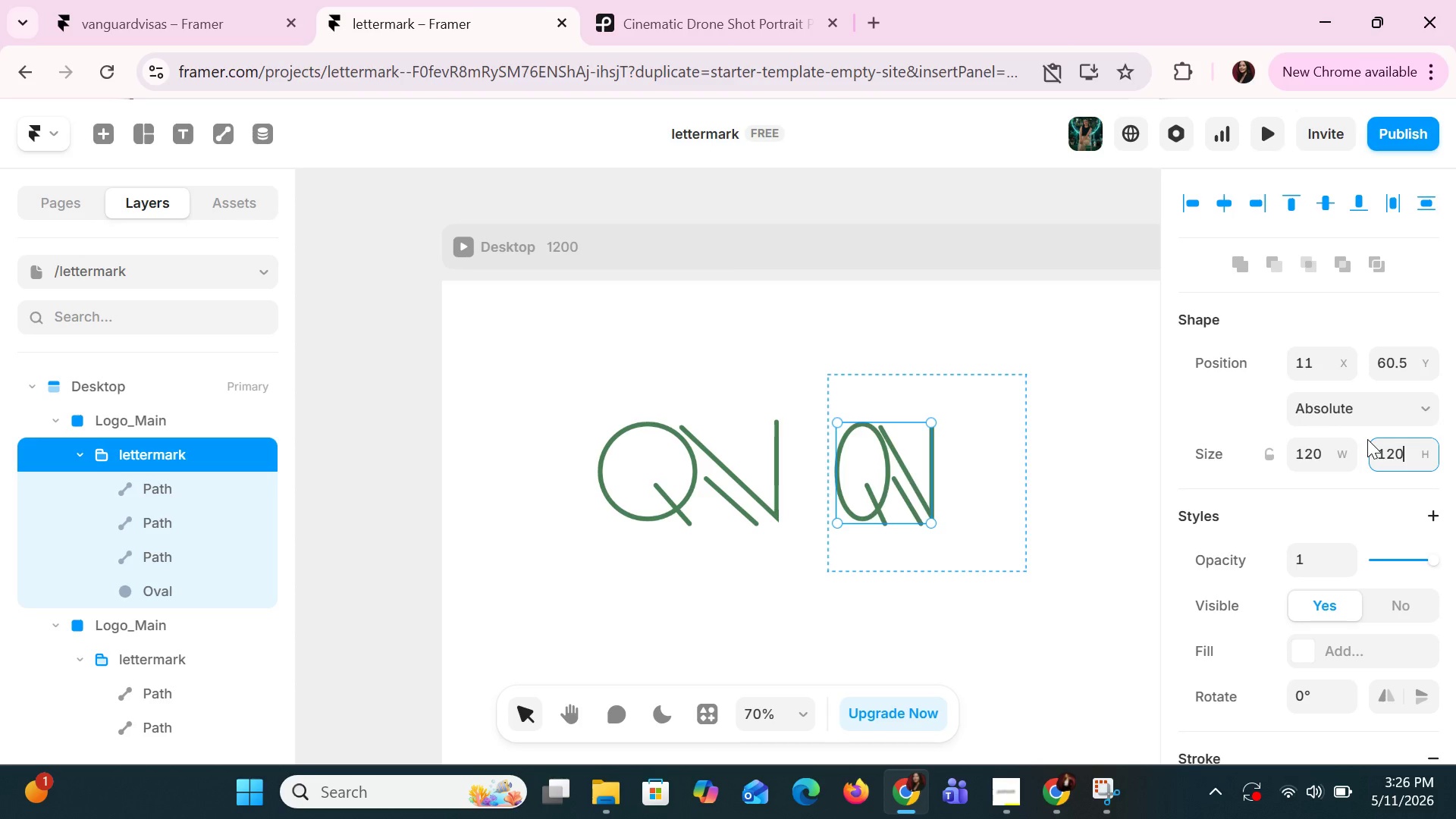 
key(Enter)
 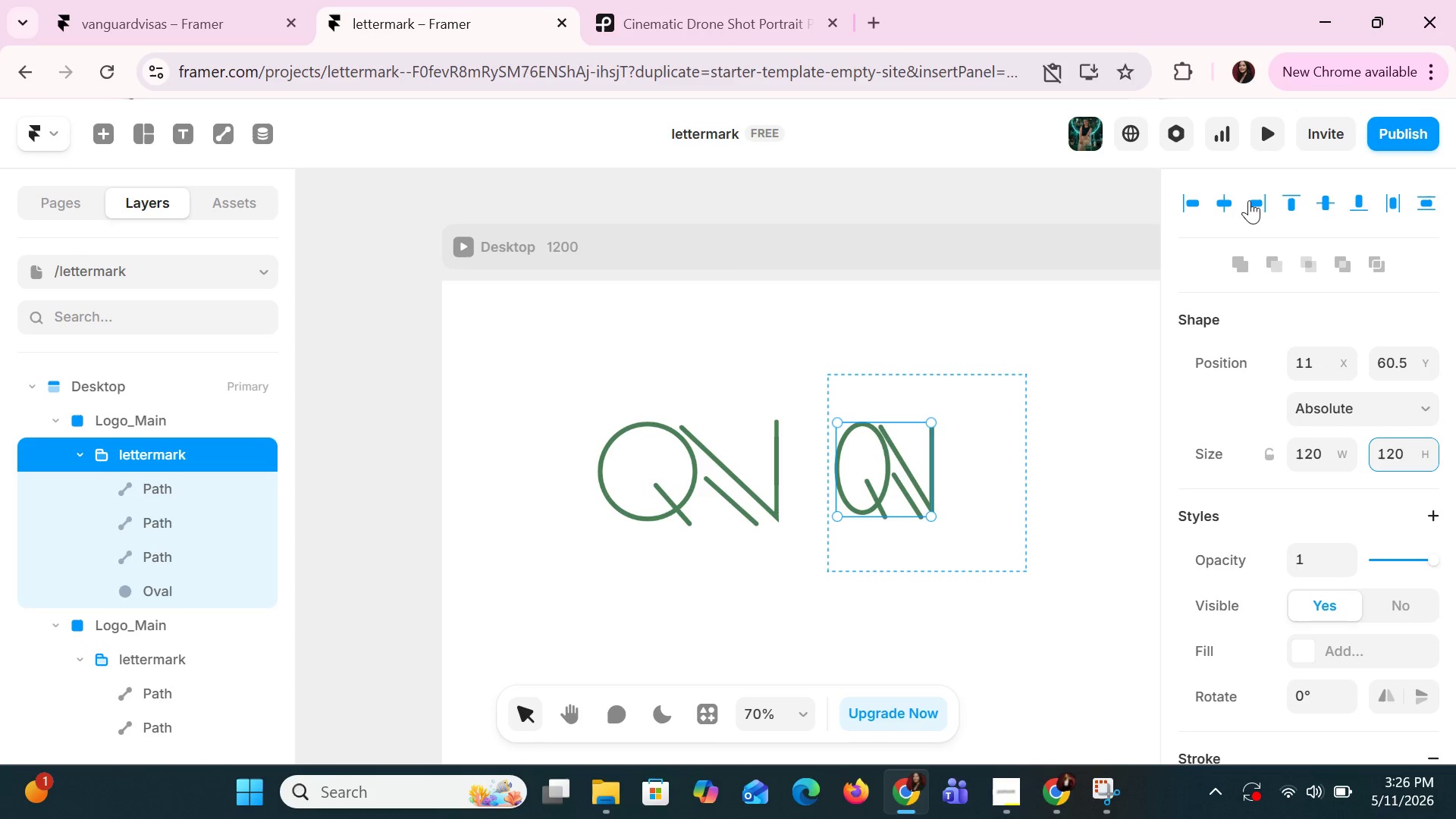 
left_click([1222, 202])
 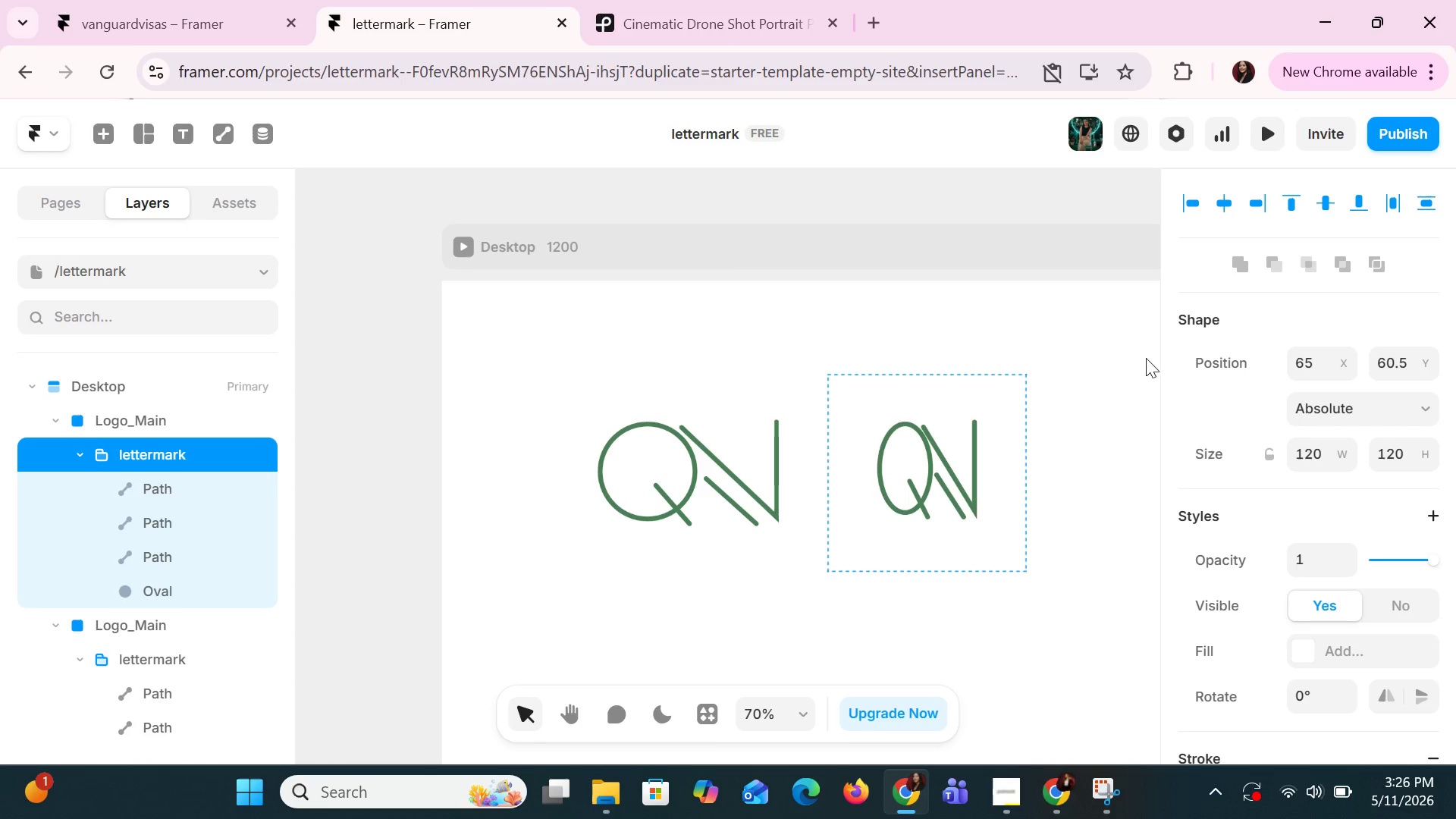 
left_click([1078, 448])
 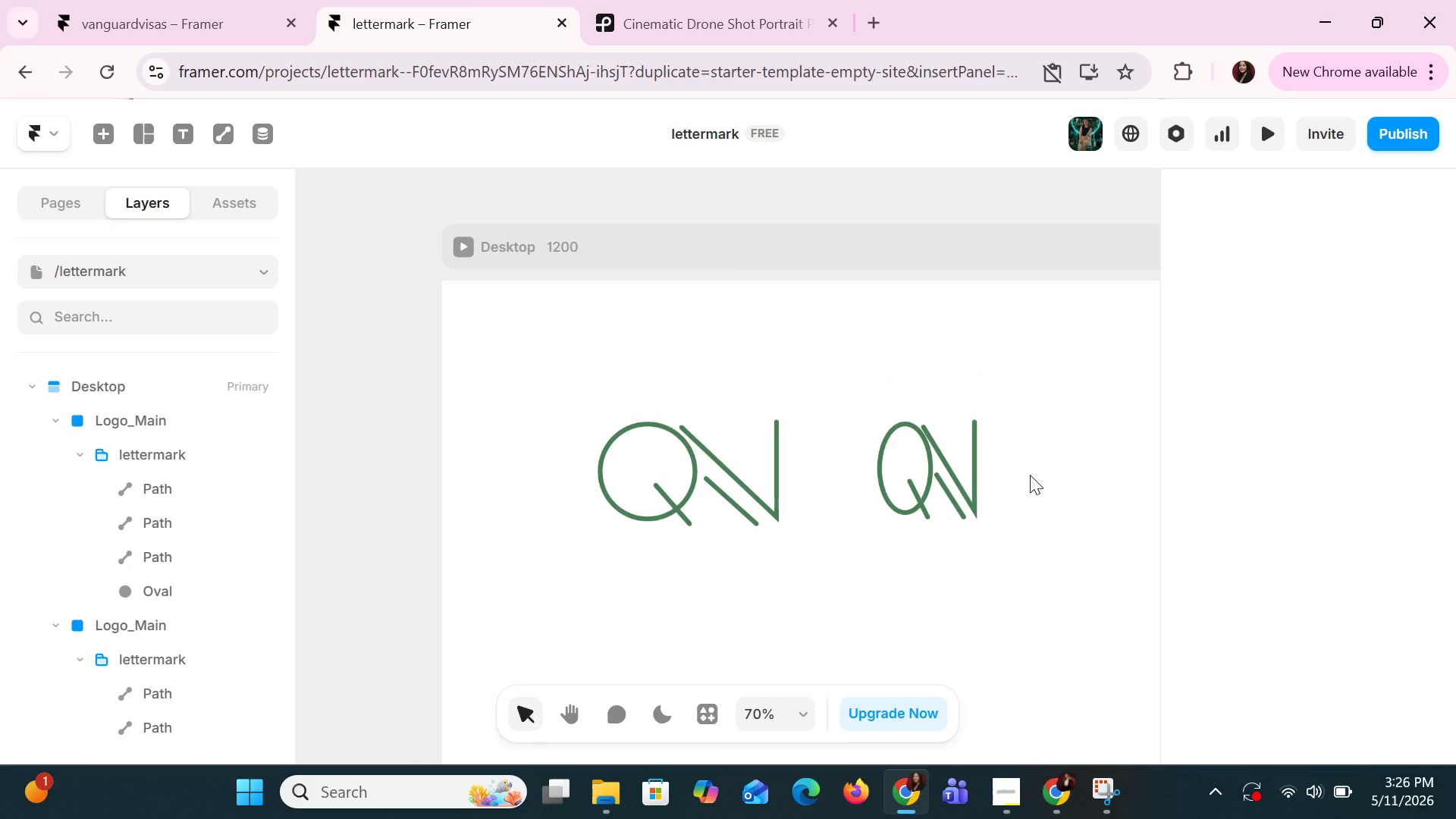 
left_click([985, 474])
 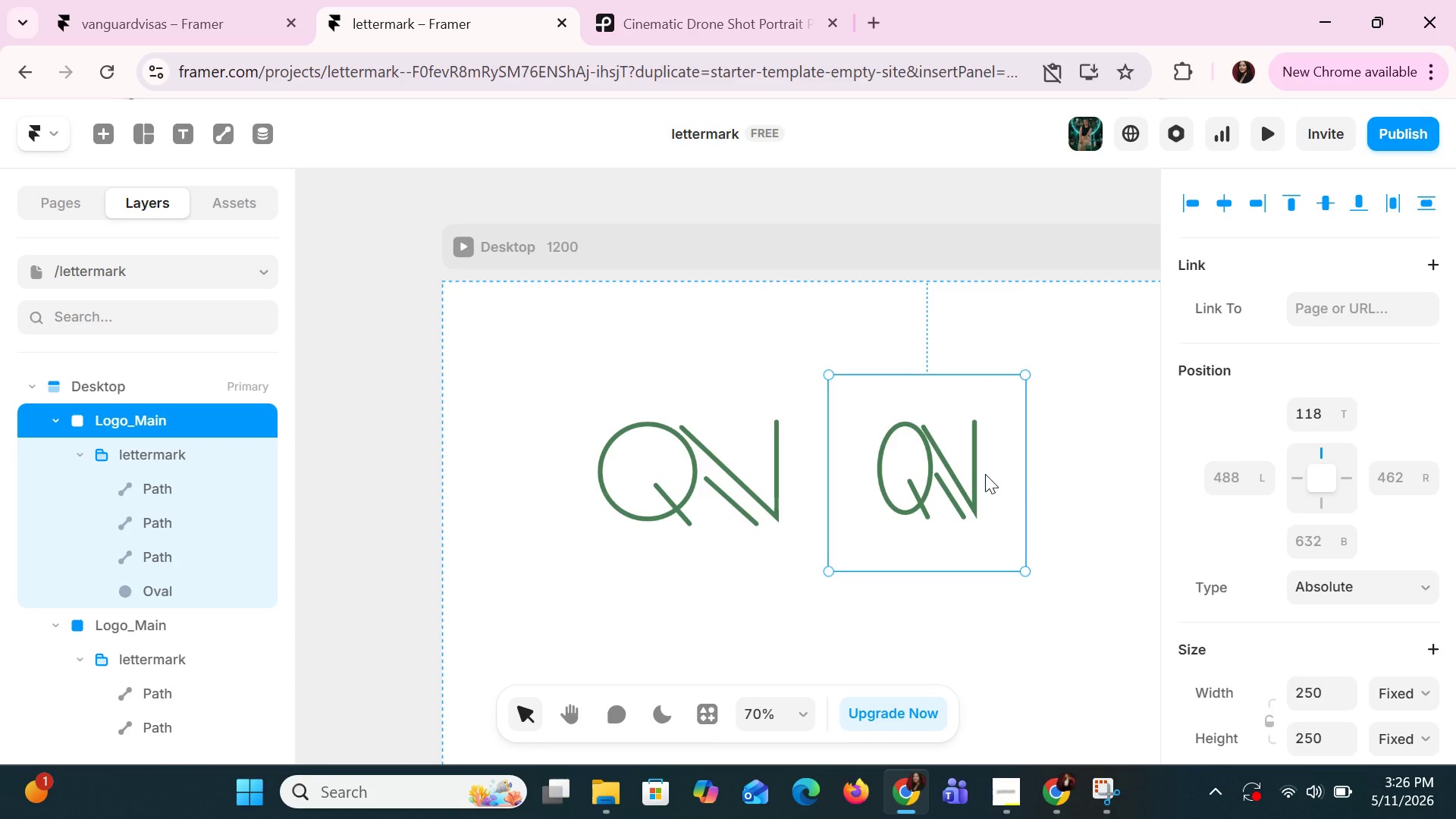 
key(Control+C)
 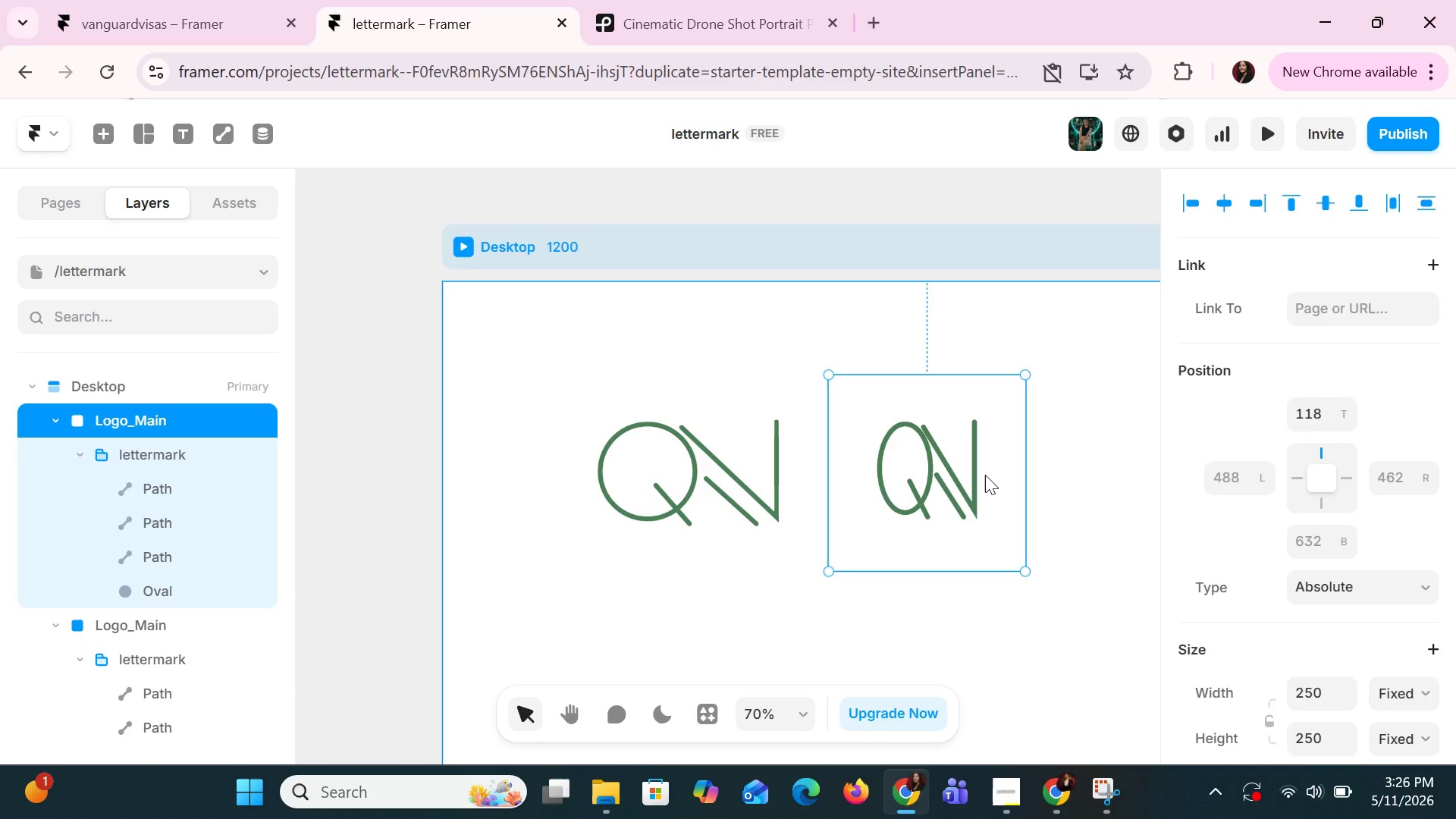 
key(Control+V)
 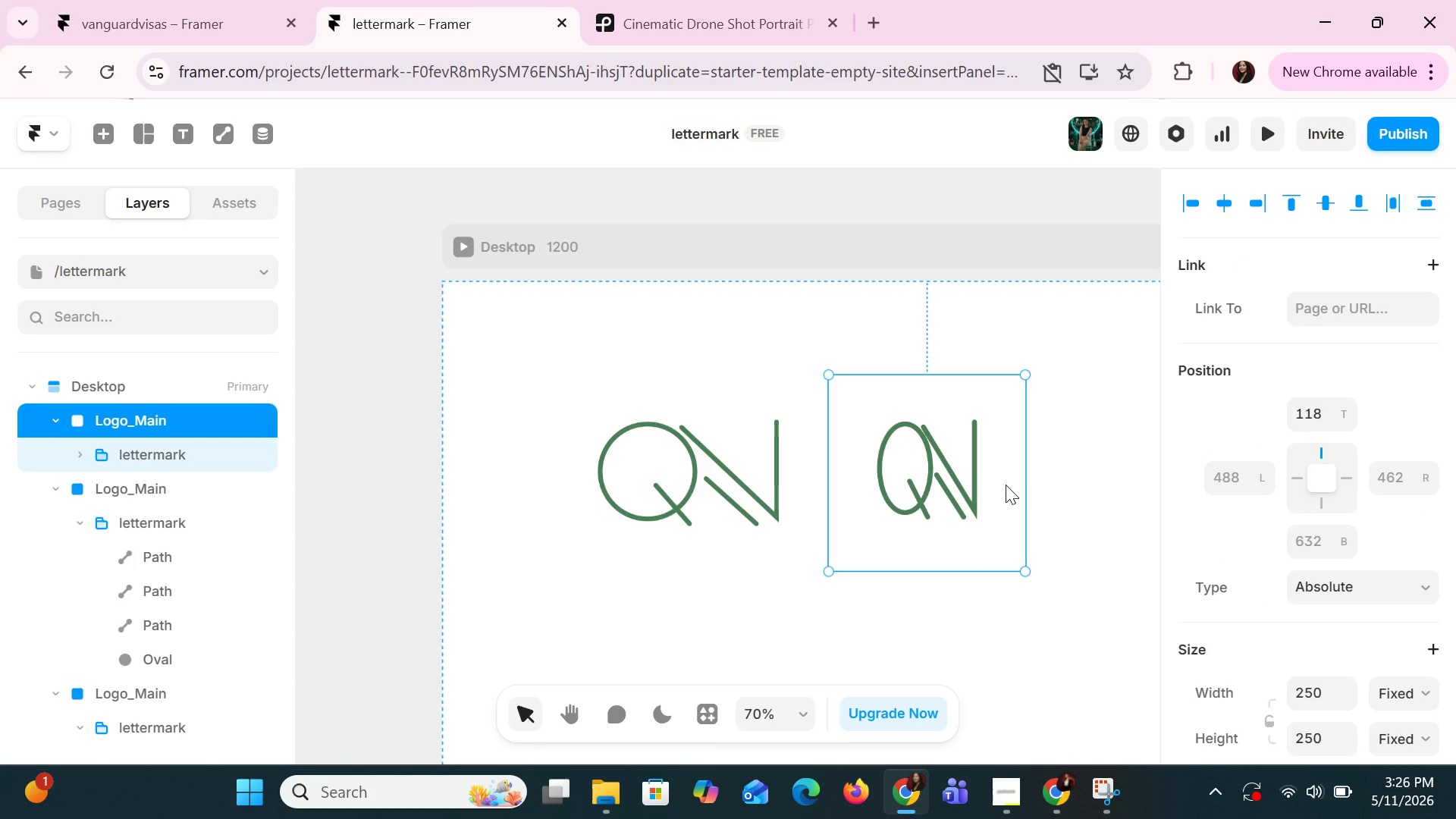 
hold_key(key=ShiftLeft, duration=1.24)
scroll: coordinate [1018, 496], scroll_direction: down, amount: 6.0
 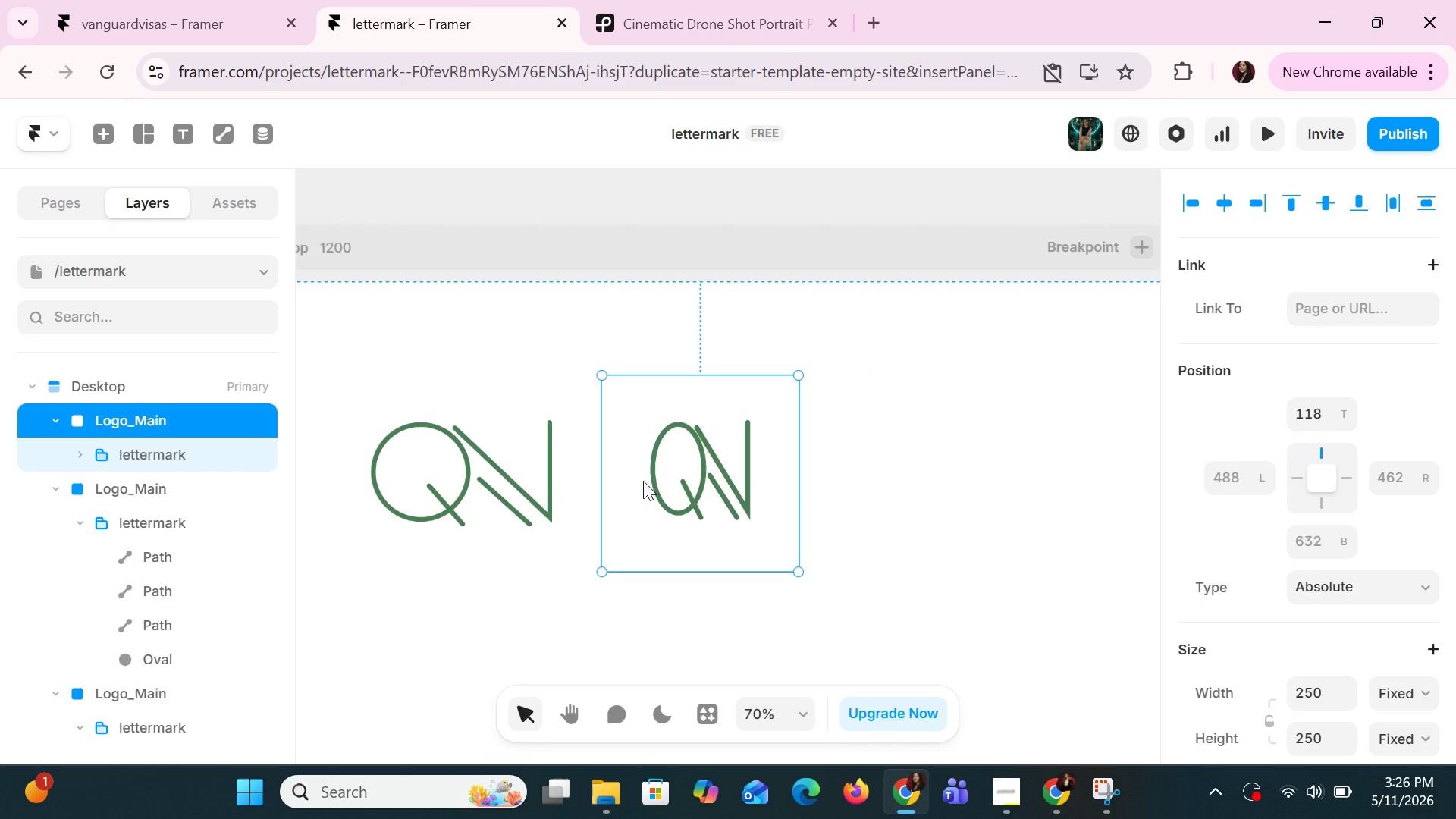 
left_click_drag(start_coordinate=[653, 481], to_coordinate=[891, 482])
 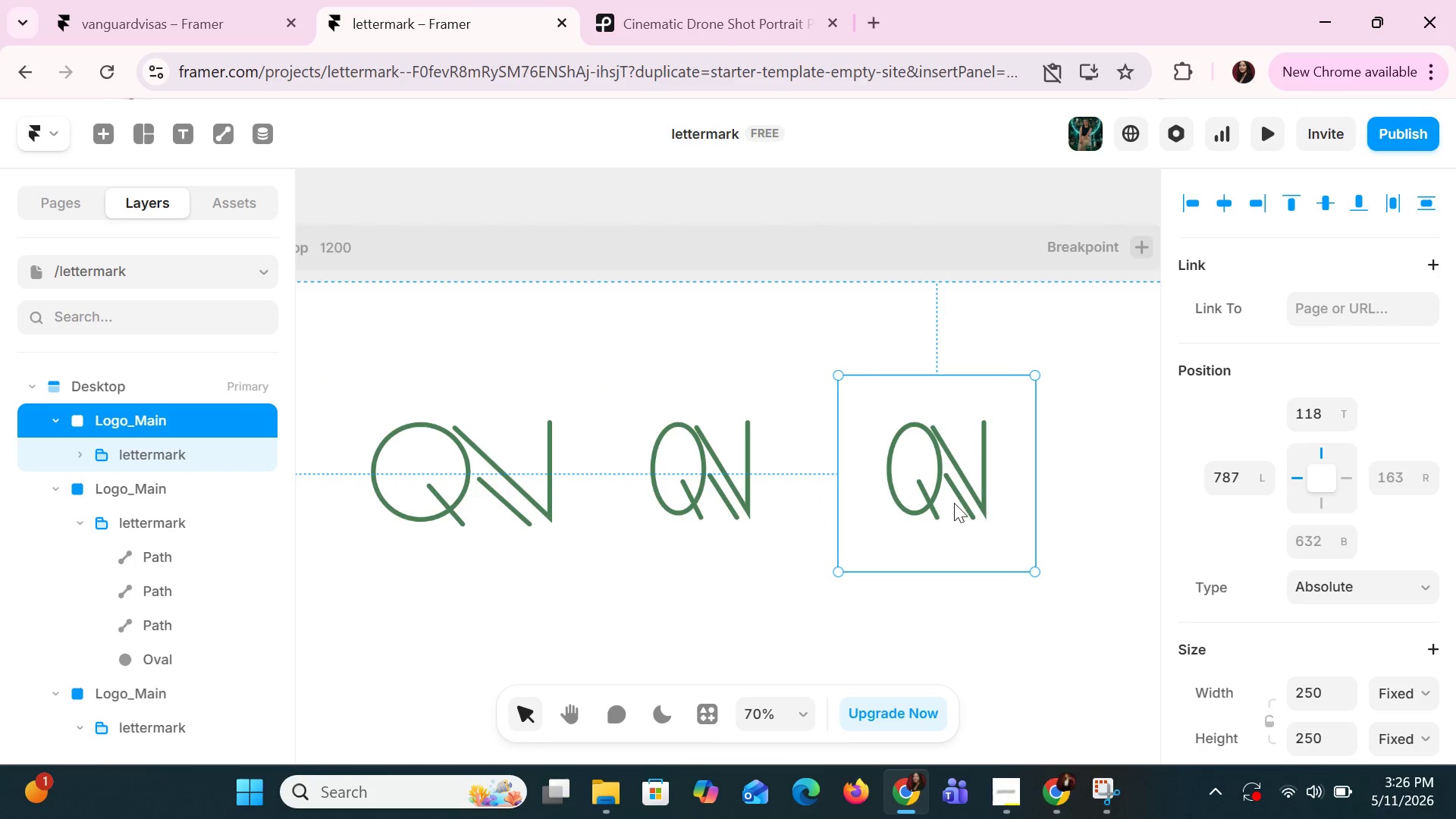 
double_click([951, 503])
 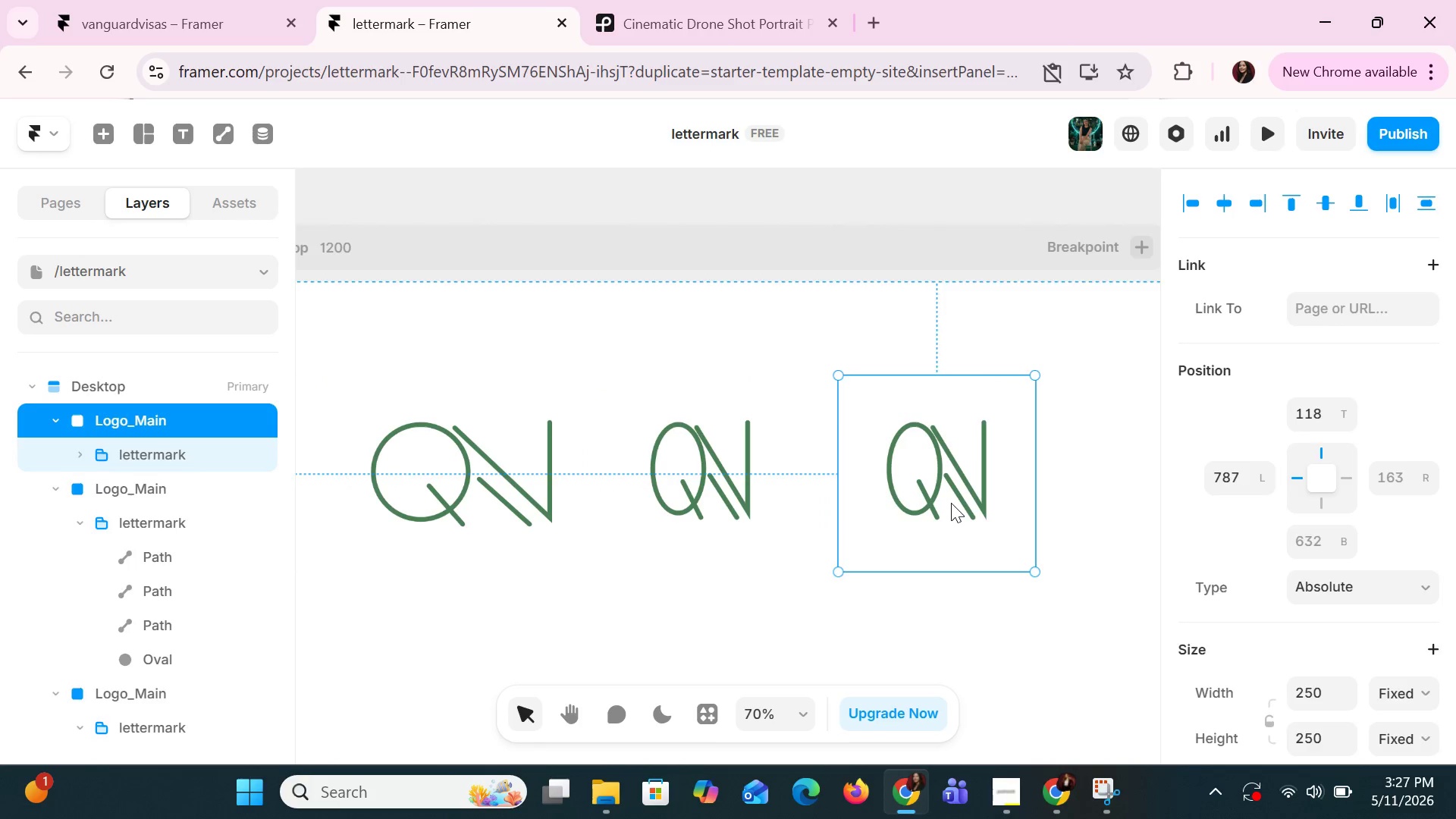 
triple_click([951, 503])
 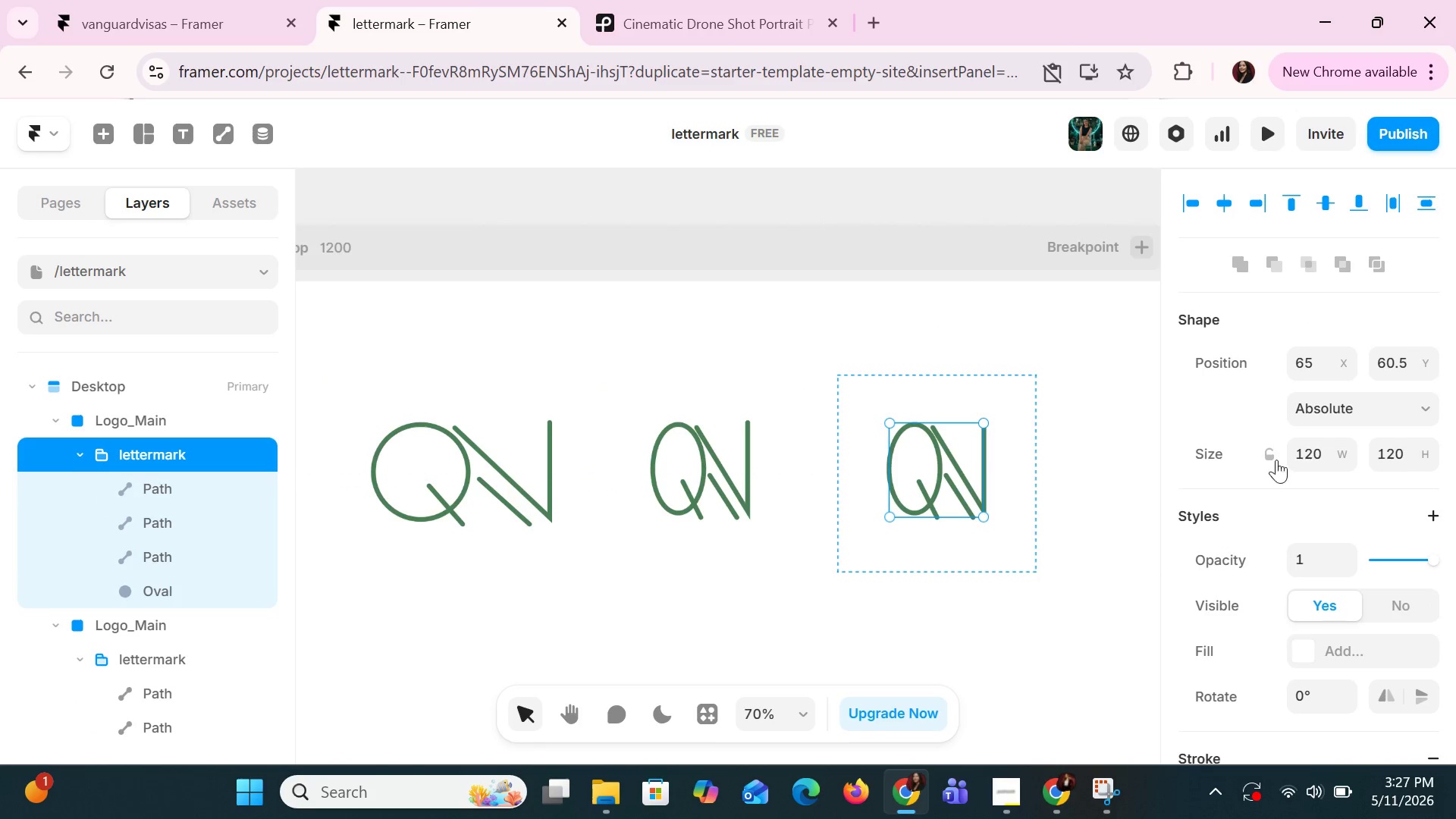 
left_click([1318, 445])
 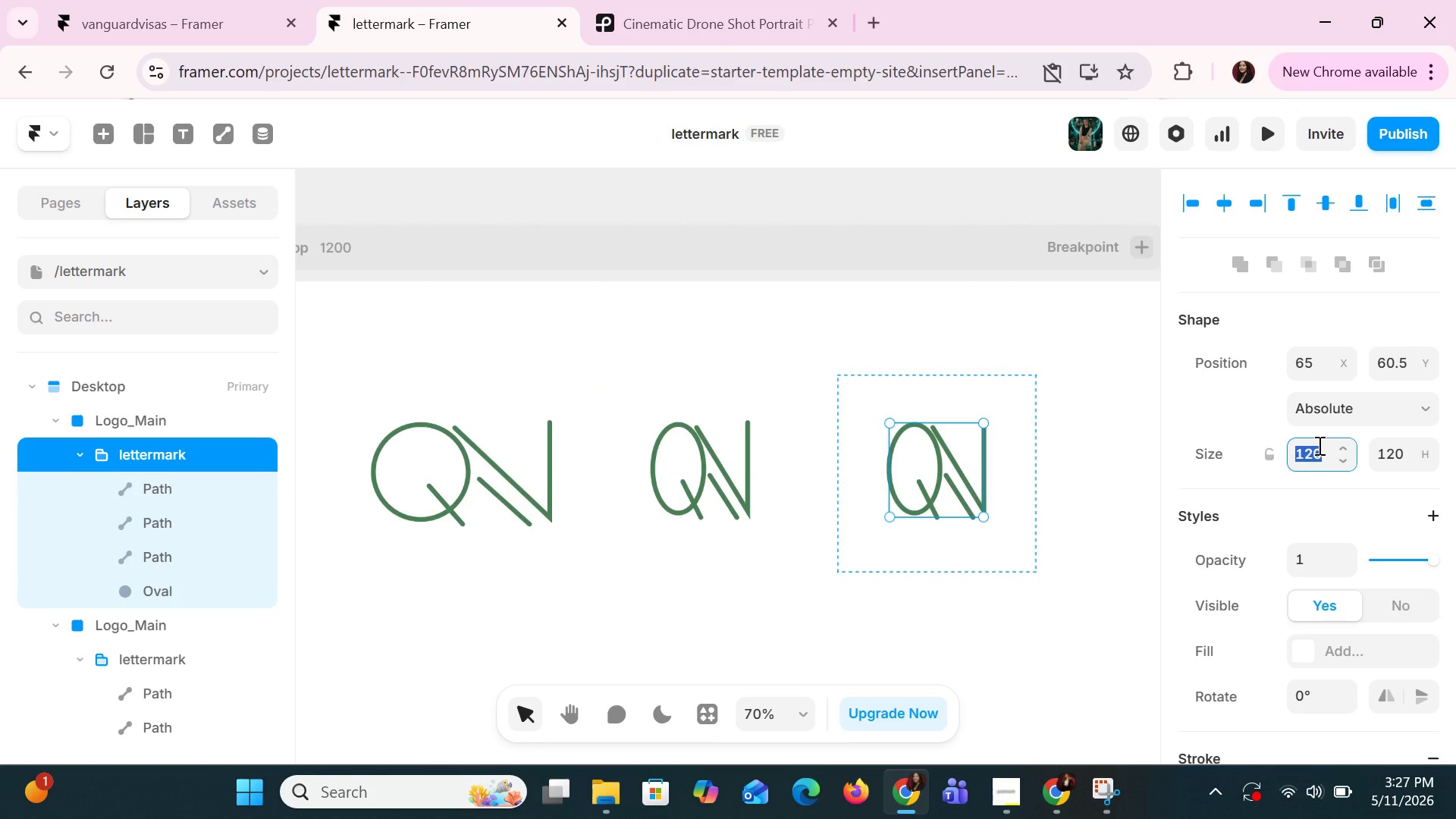 
type(49)
key(Backspace)
type(9)
key(Backspace)
type(8)
 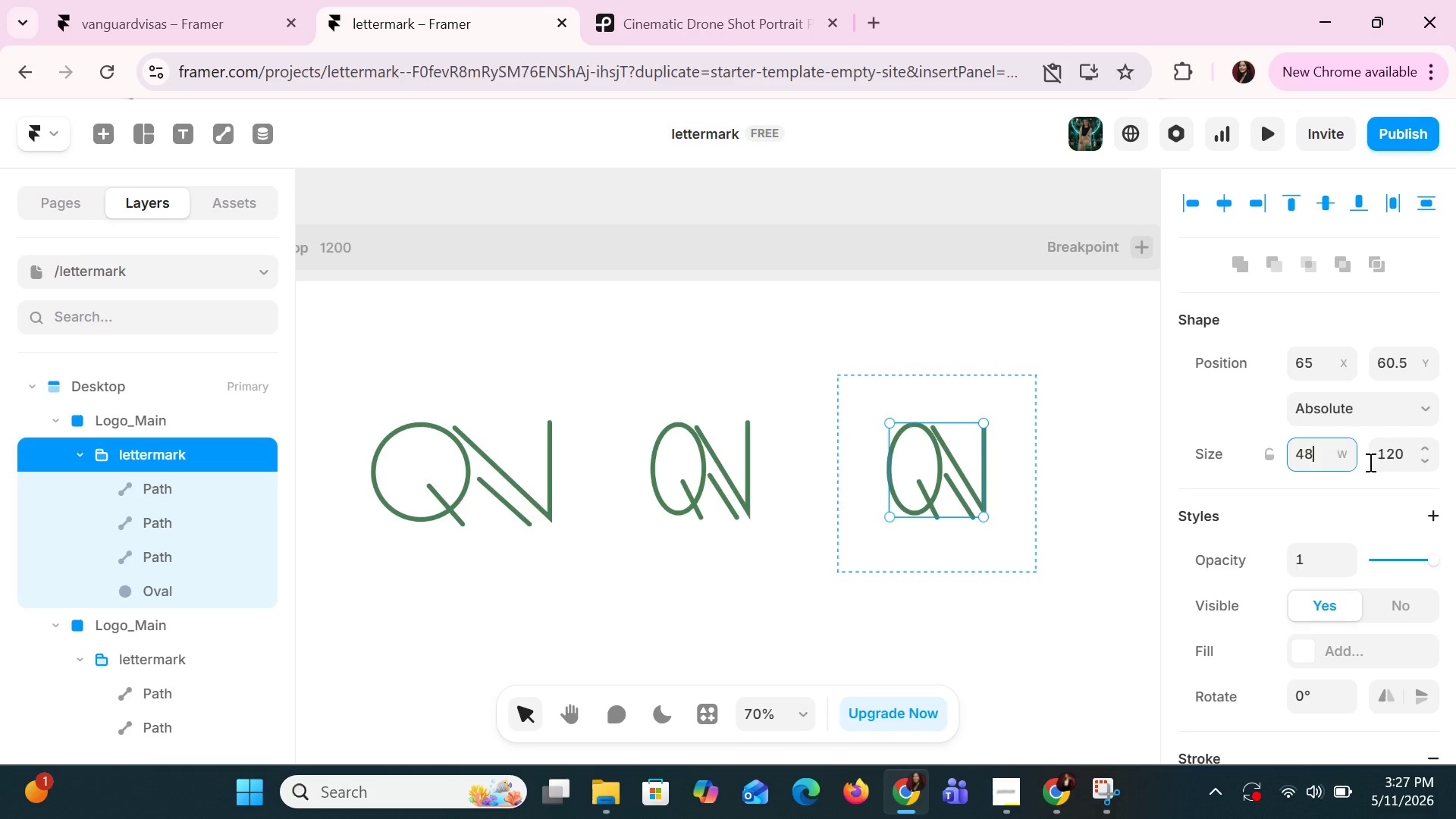 
left_click([1373, 462])
 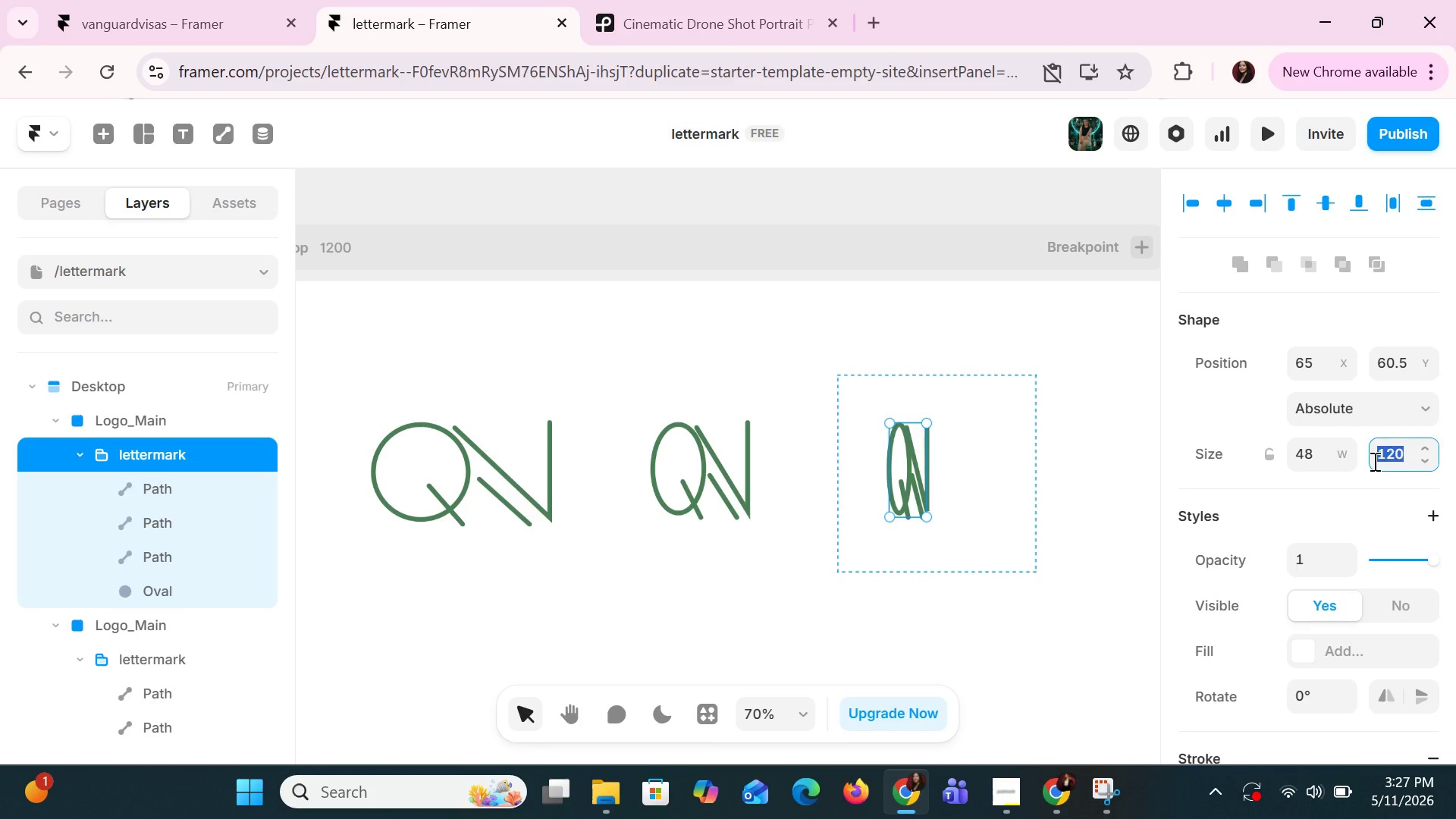 
type(48)
 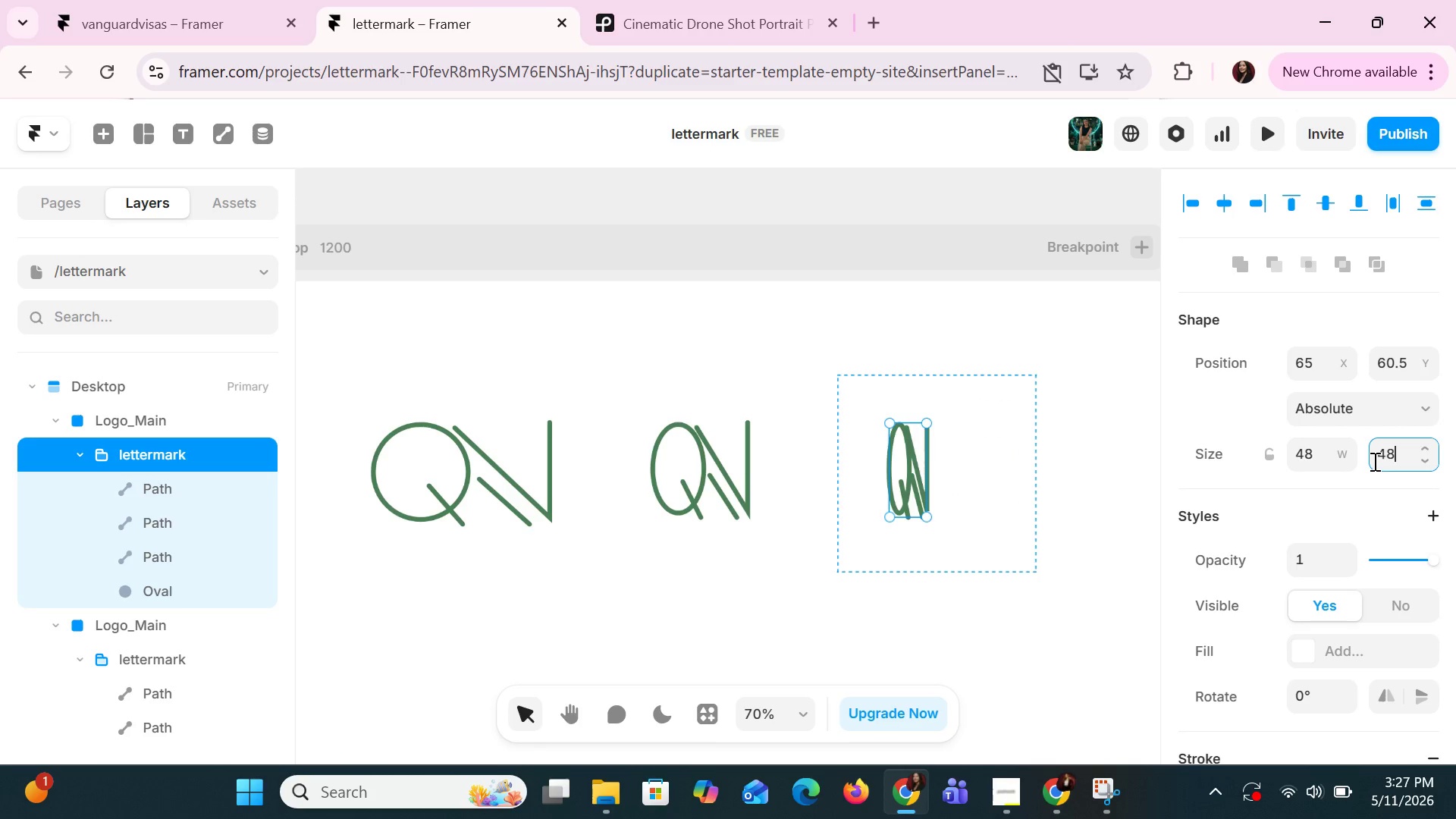 
key(Enter)
 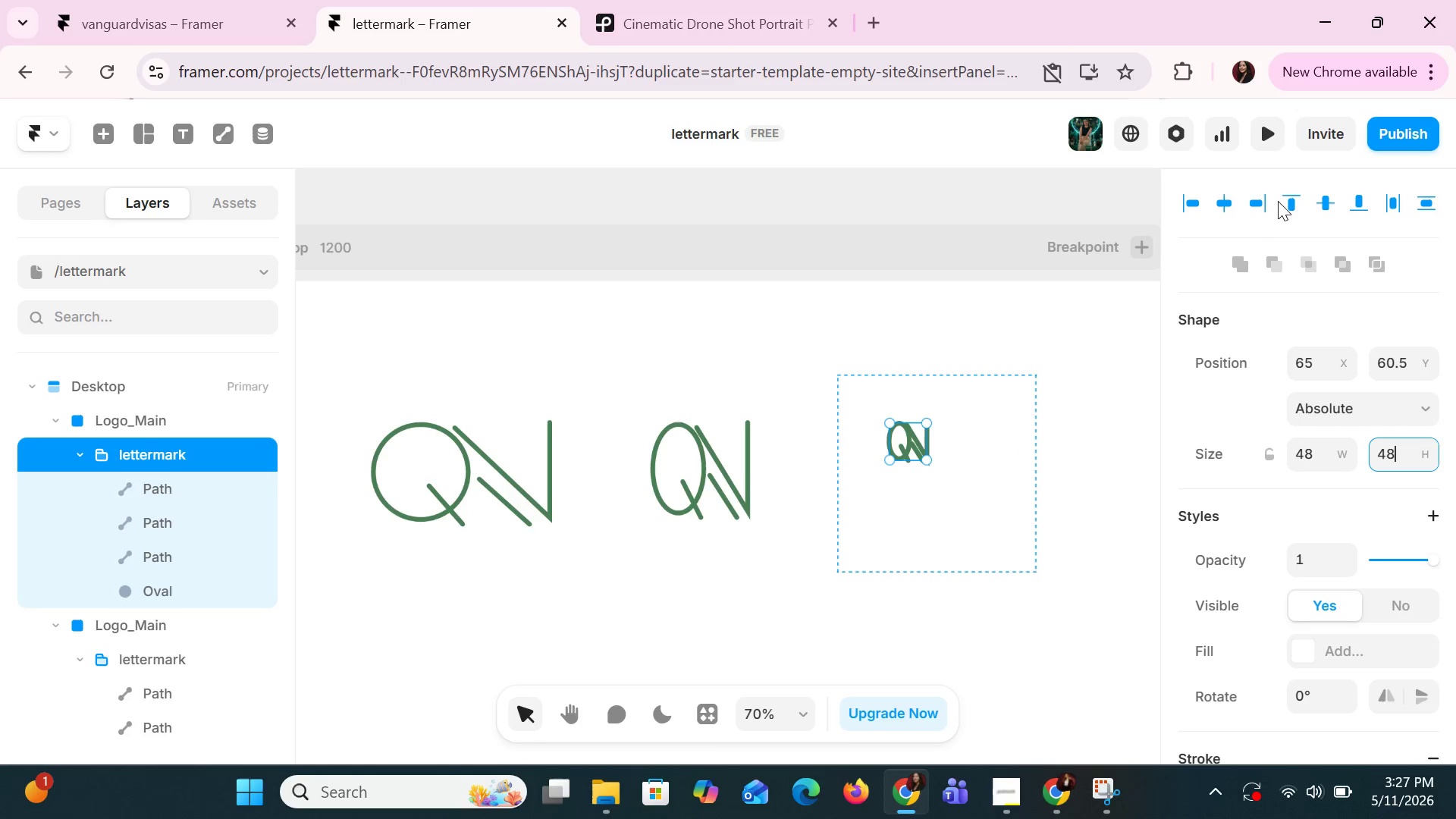 
left_click([1324, 190])
 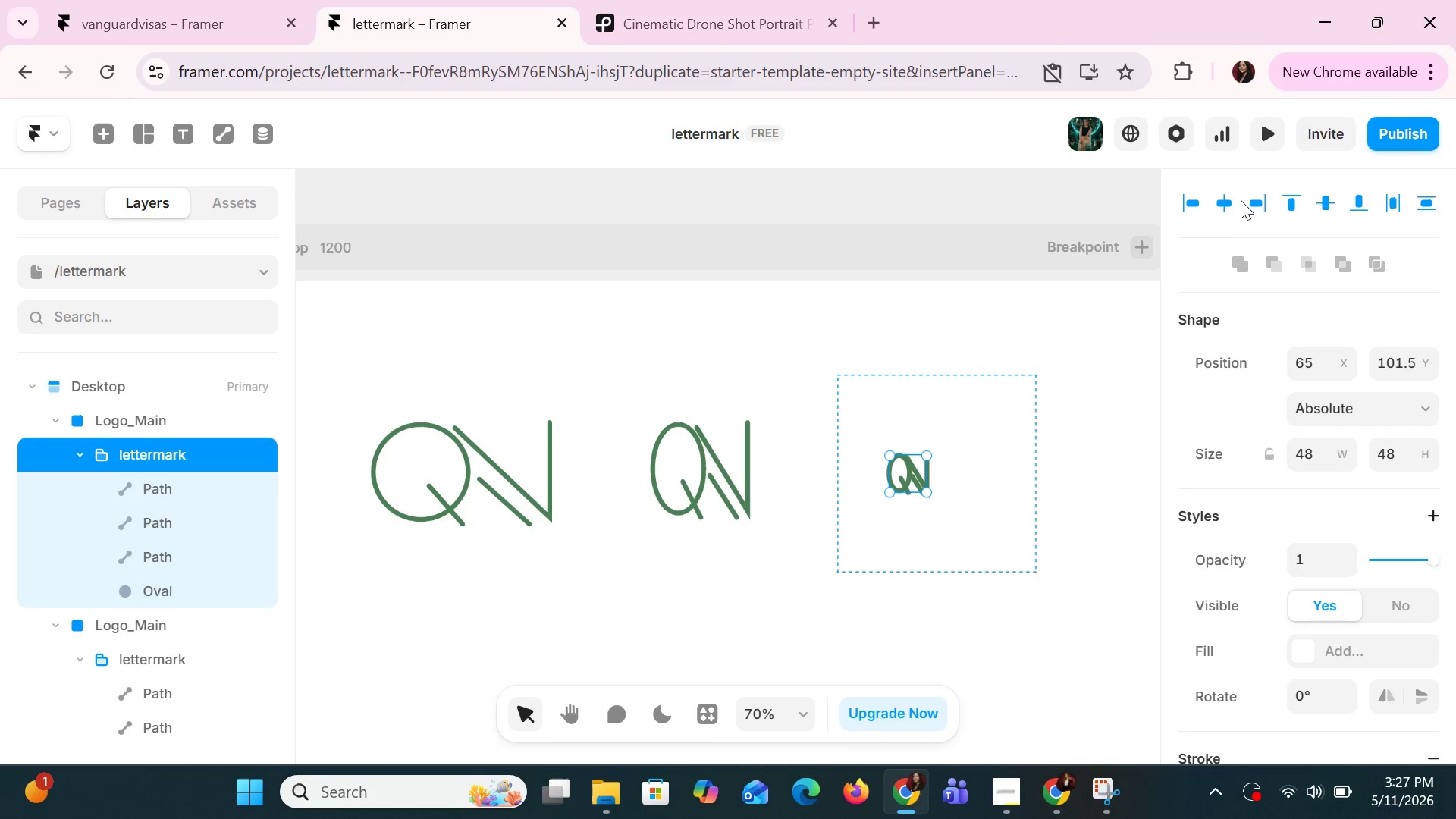 
left_click([1227, 202])
 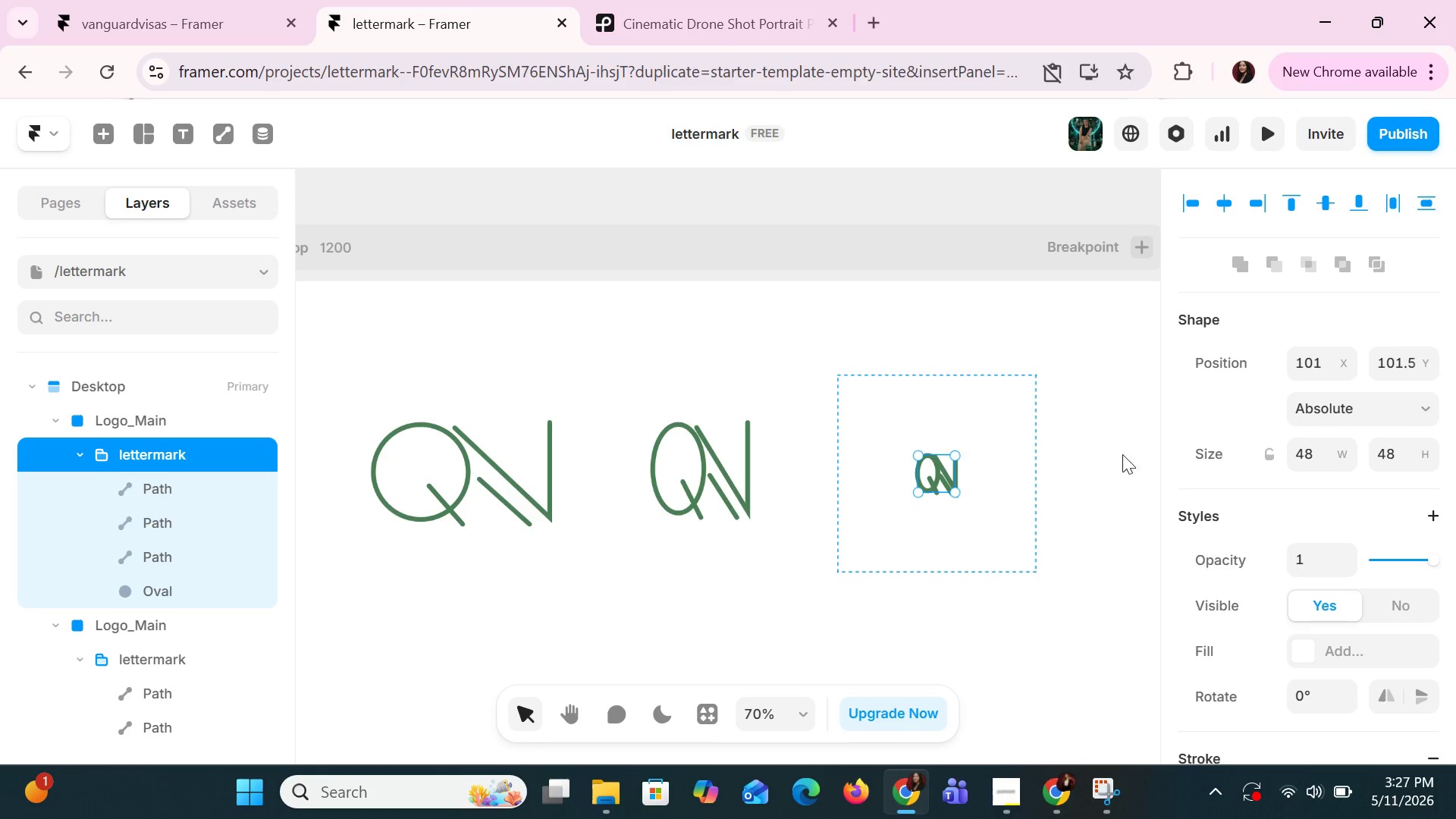 
left_click([1092, 474])
 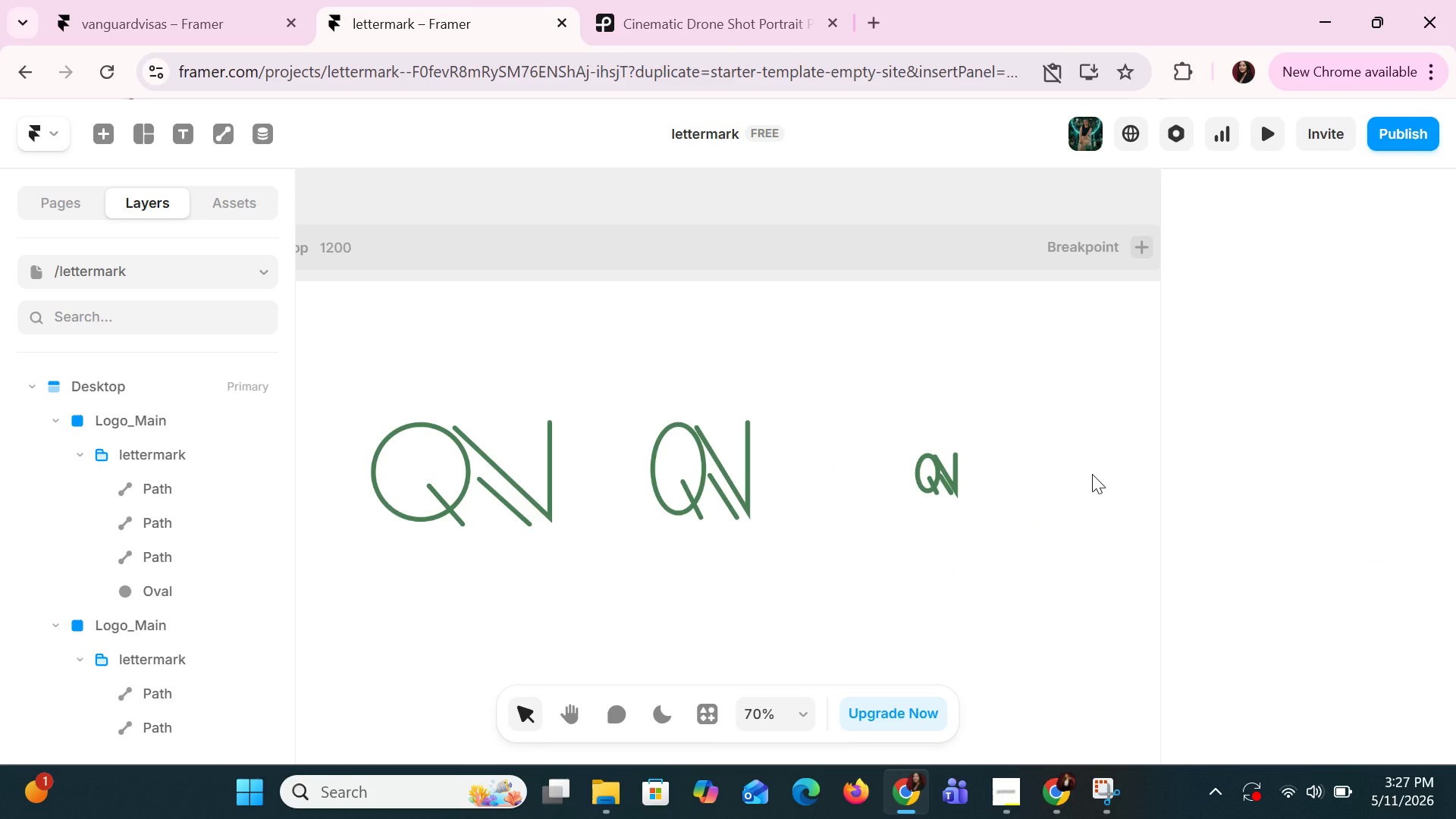 
left_click([1092, 474])
 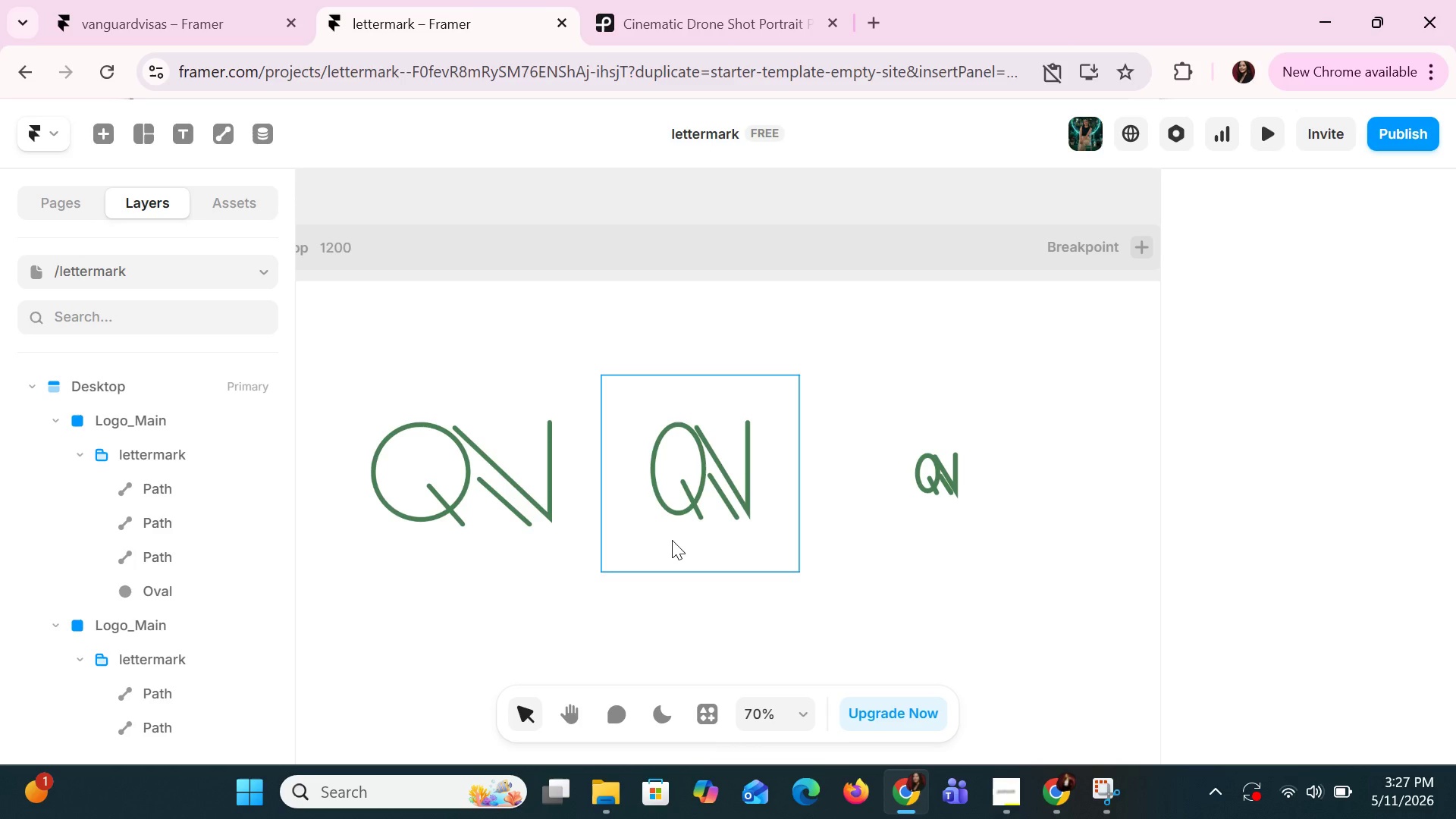 
hold_key(key=ControlLeft, duration=0.77)
scroll: coordinate [672, 541], scroll_direction: down, amount: 2.0
 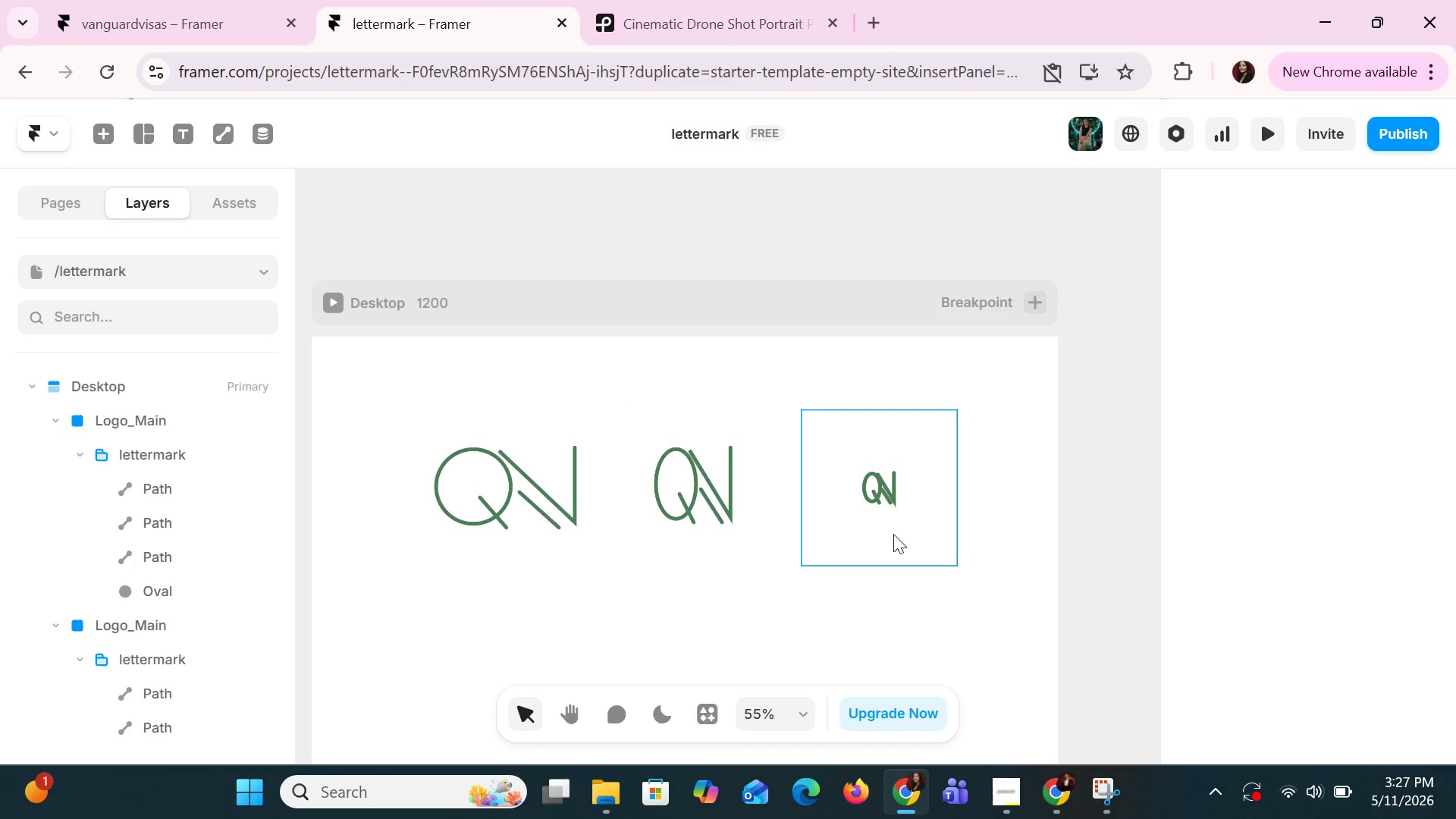 
hold_key(key=ControlLeft, duration=1.06)
scroll: coordinate [982, 519], scroll_direction: up, amount: 10.0
 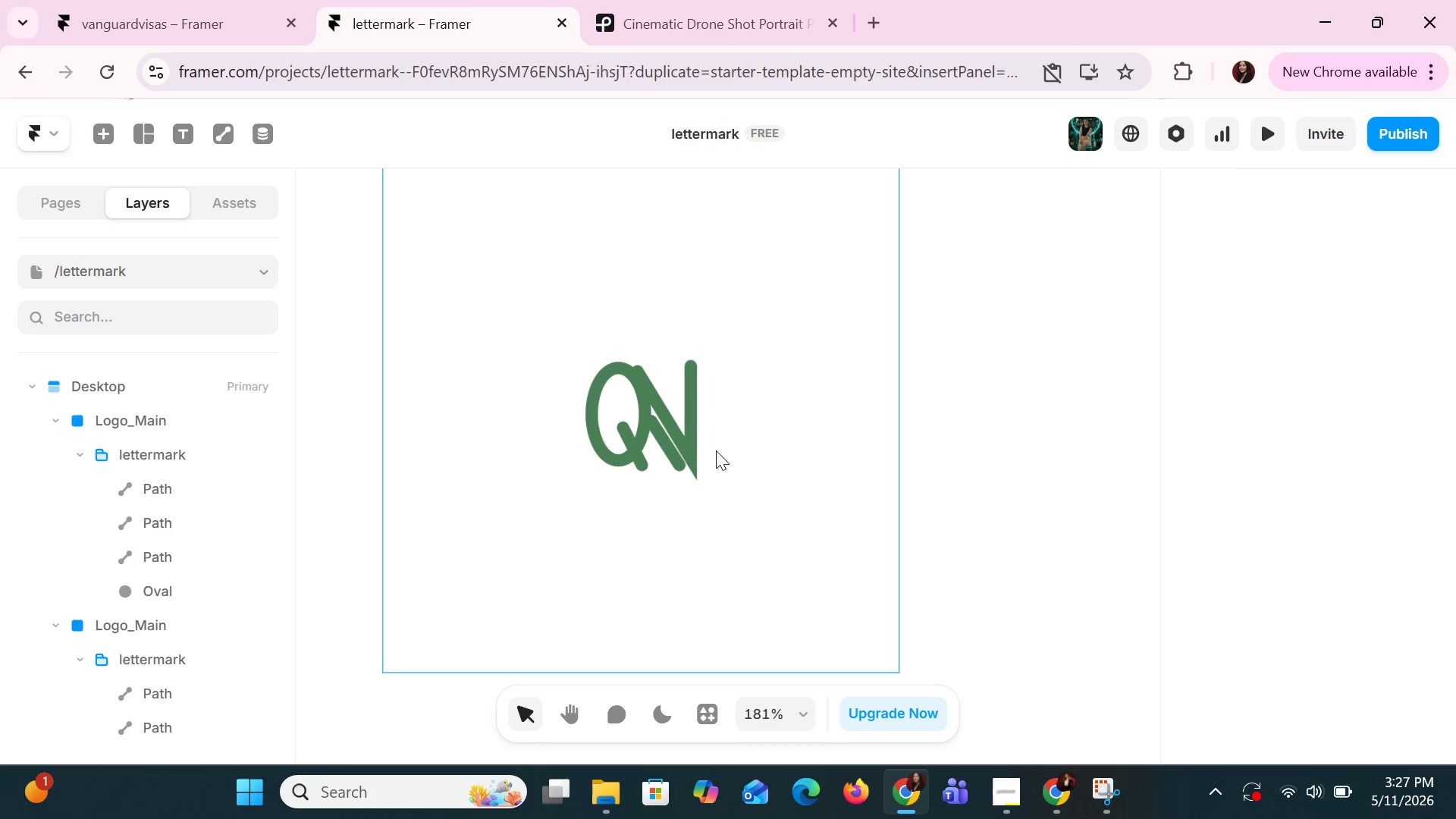 
left_click([678, 429])
 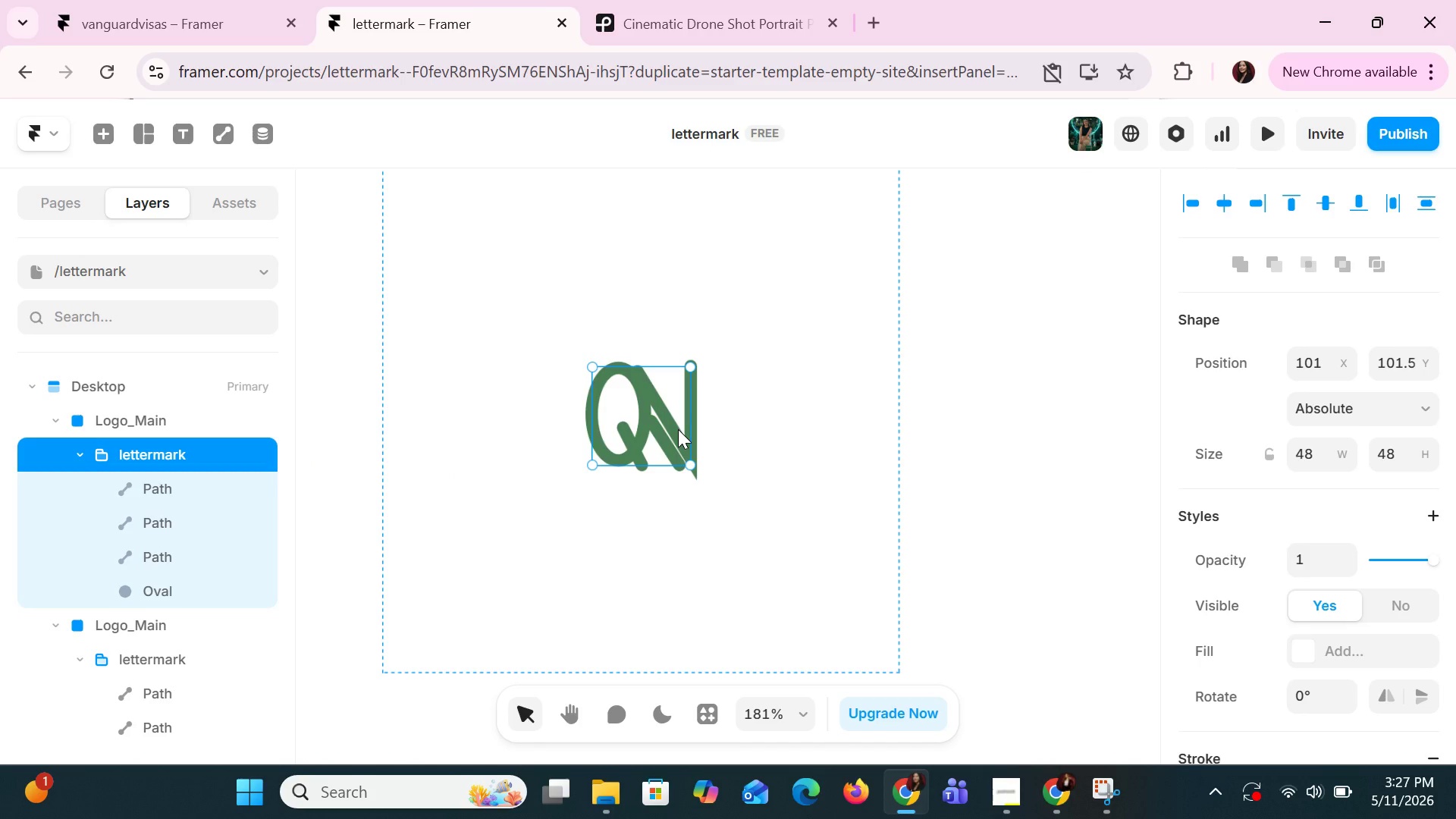 
hold_key(key=ControlLeft, duration=1.51)
hold_key(key=ControlLeft, duration=0.59)
hold_key(key=ShiftLeft, duration=1.31)
scroll: coordinate [676, 428], scroll_direction: down, amount: 11.0
 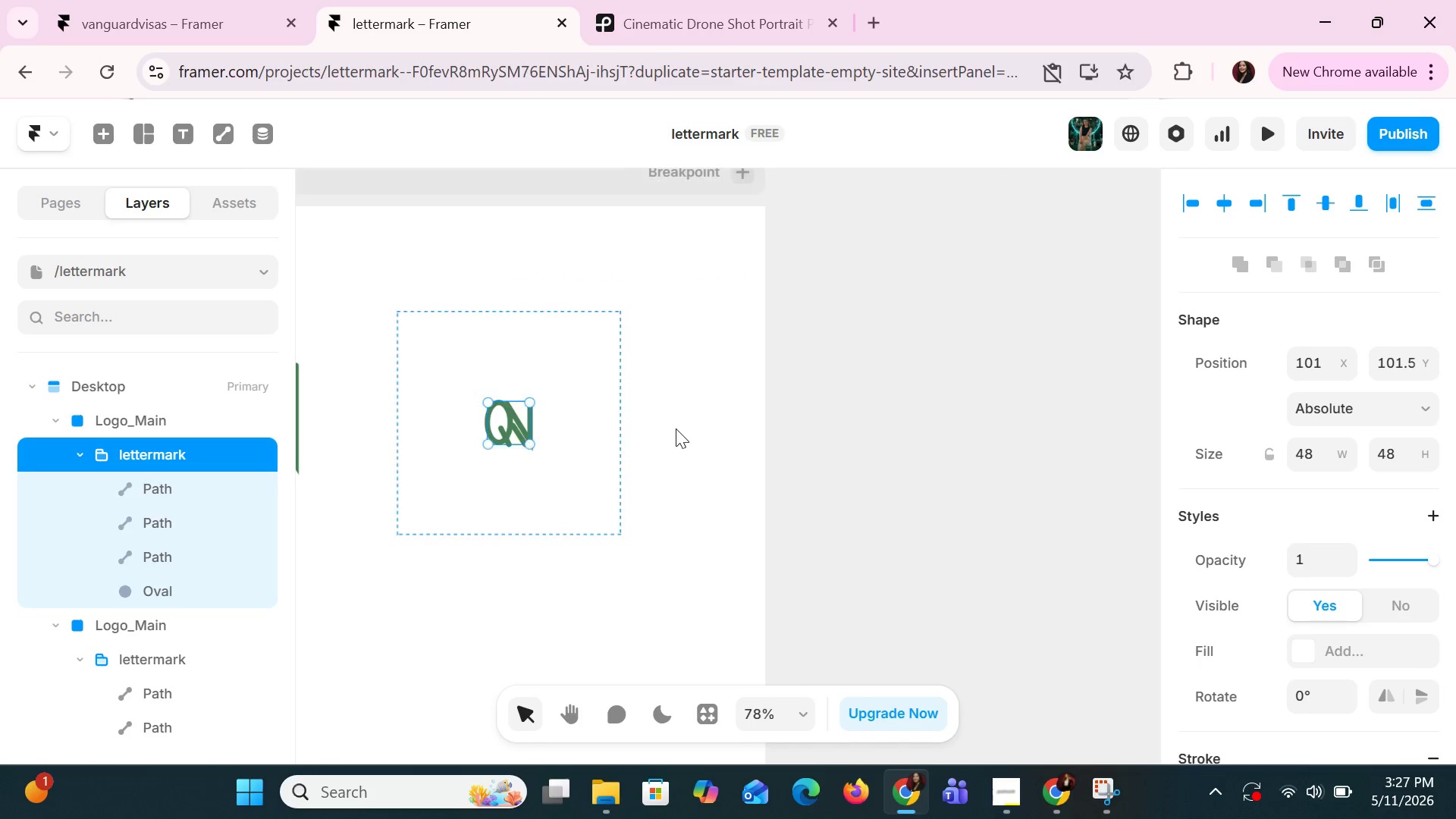 
hold_key(key=ControlLeft, duration=1.19)
hold_key(key=ShiftLeft, duration=1.5)
scroll: coordinate [674, 428], scroll_direction: up, amount: 11.0
 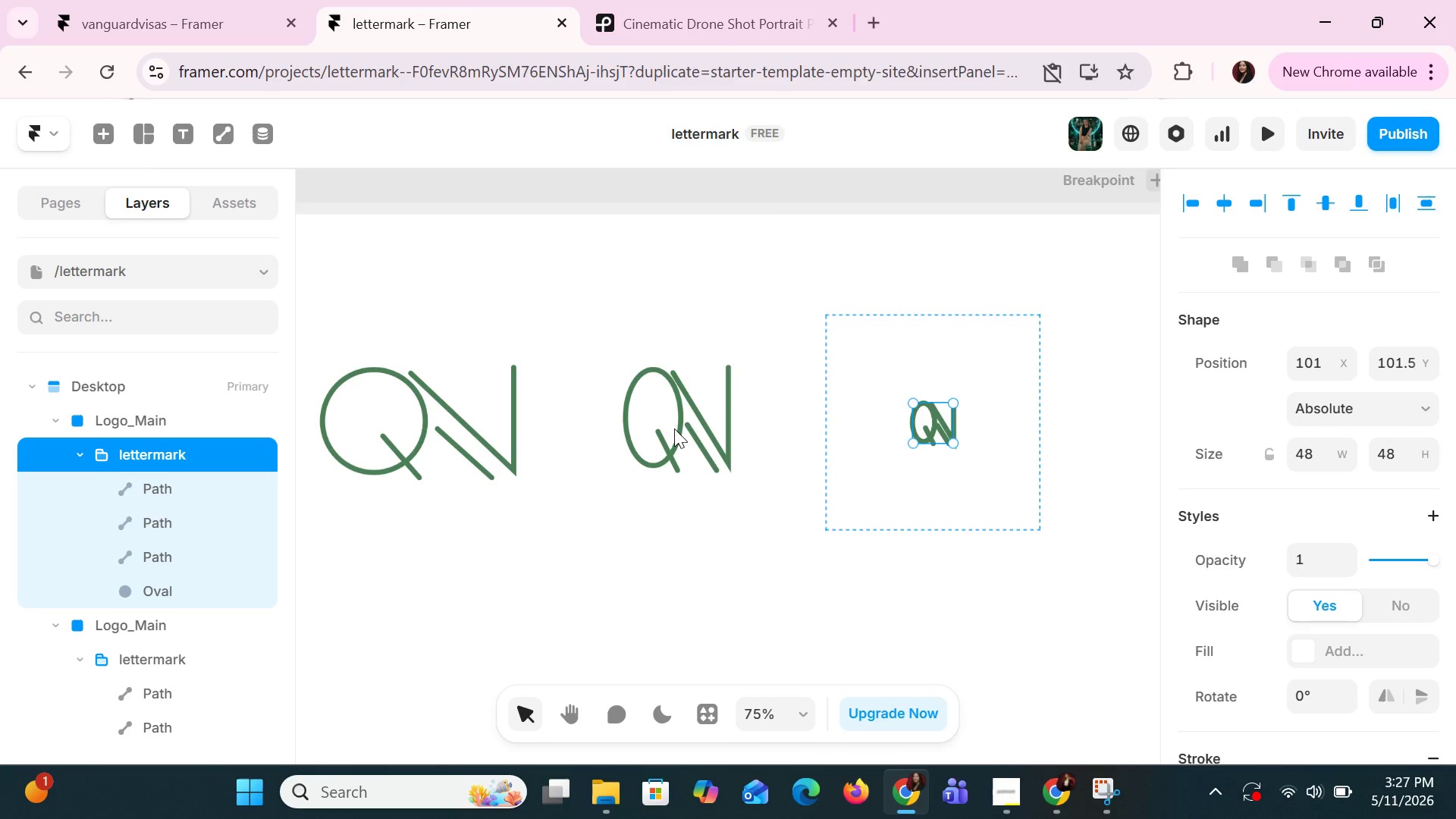 
hold_key(key=ShiftLeft, duration=1.52)
scroll: coordinate [674, 428], scroll_direction: up, amount: 2.0
 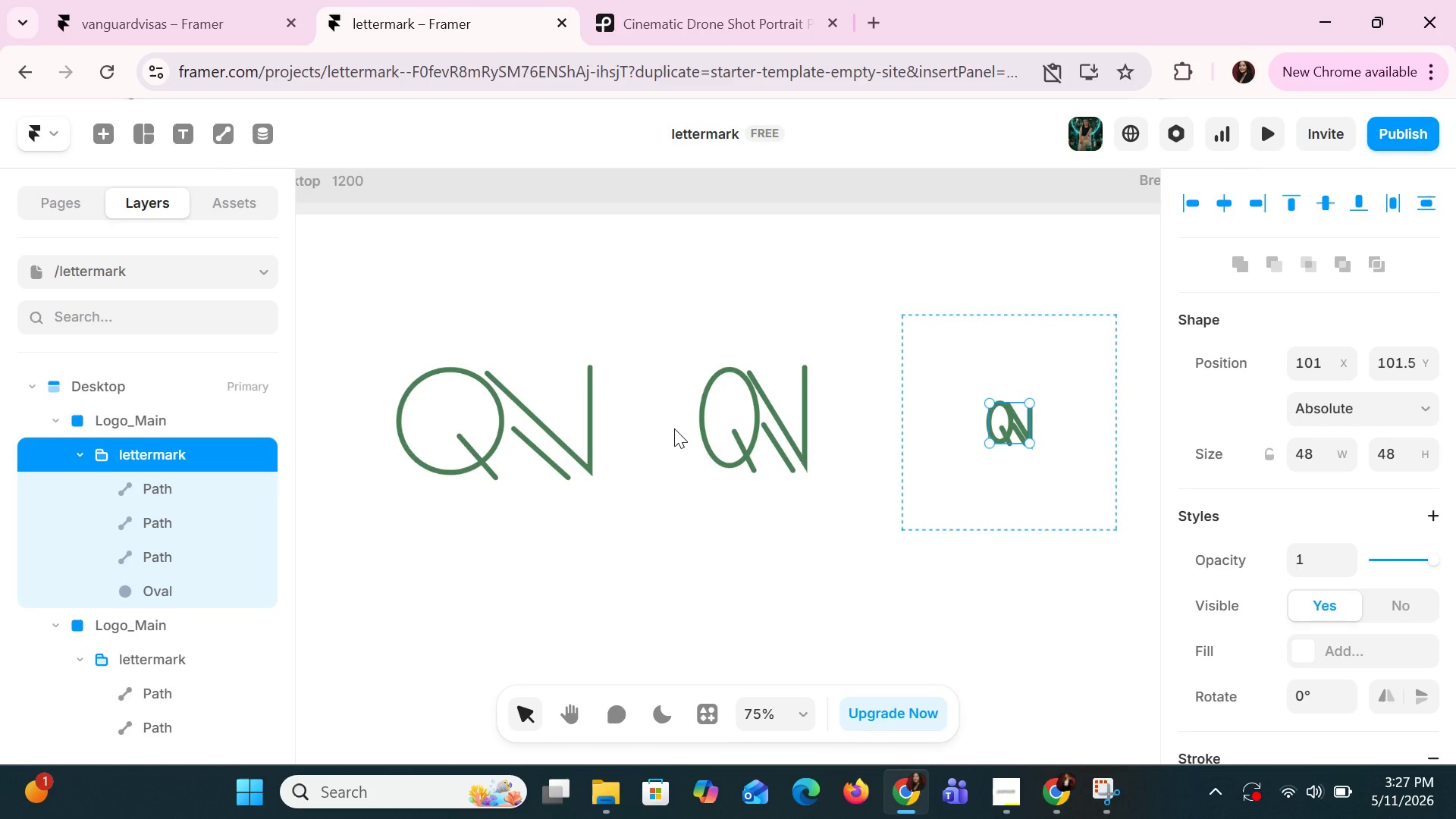 
hold_key(key=ShiftLeft, duration=0.73)
 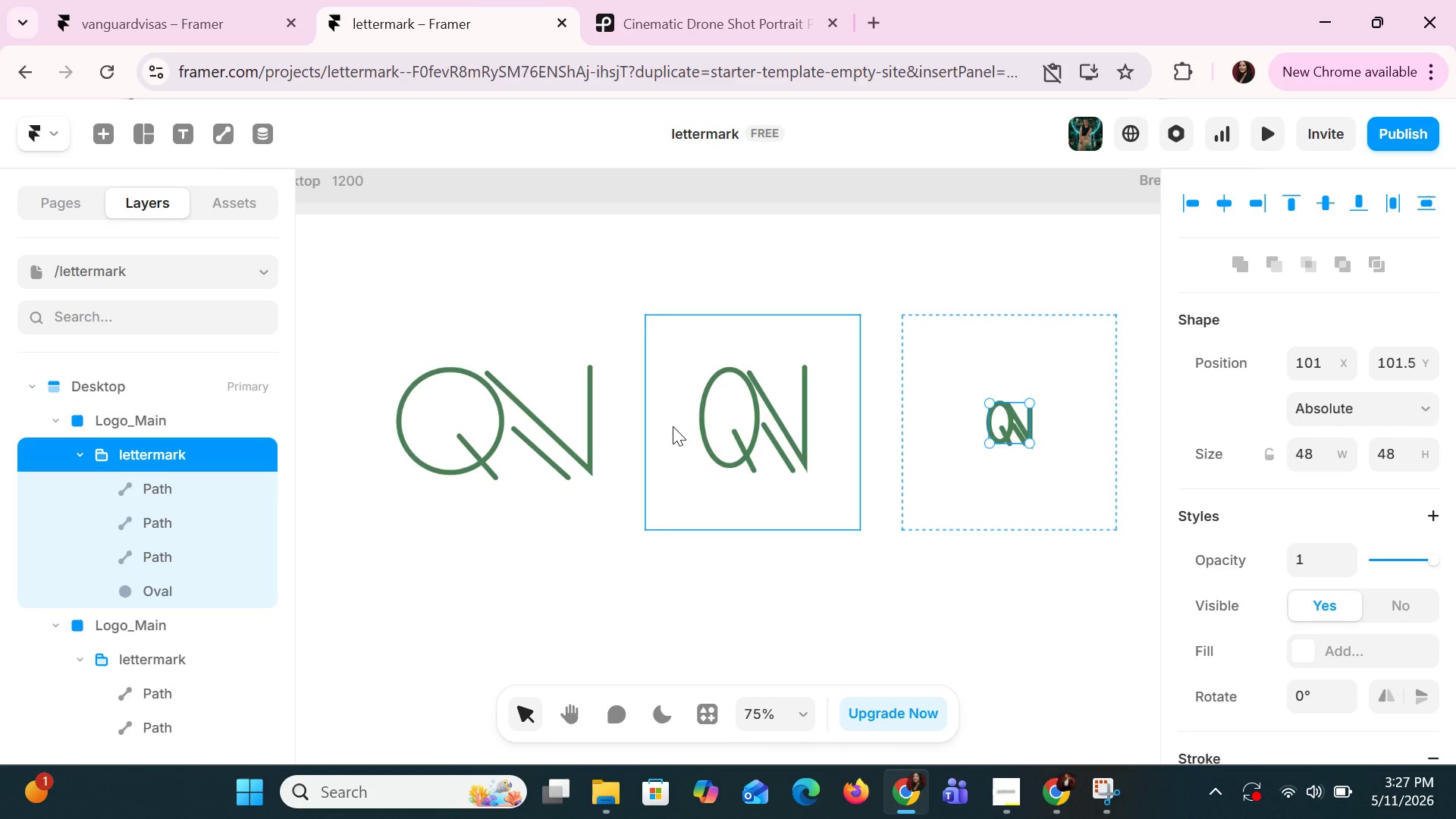 
wait(14.27)
 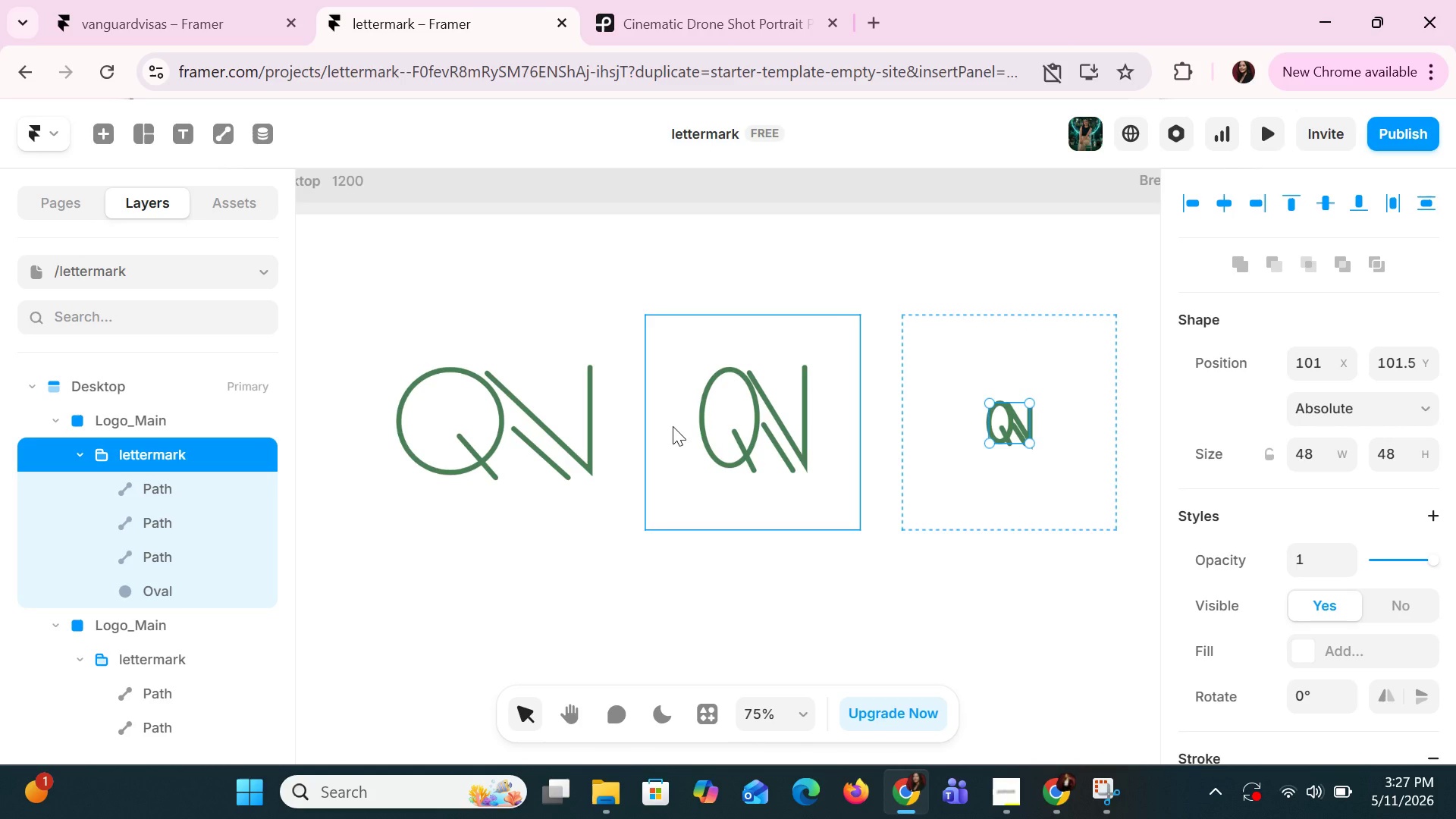 
left_click([1001, 802])